 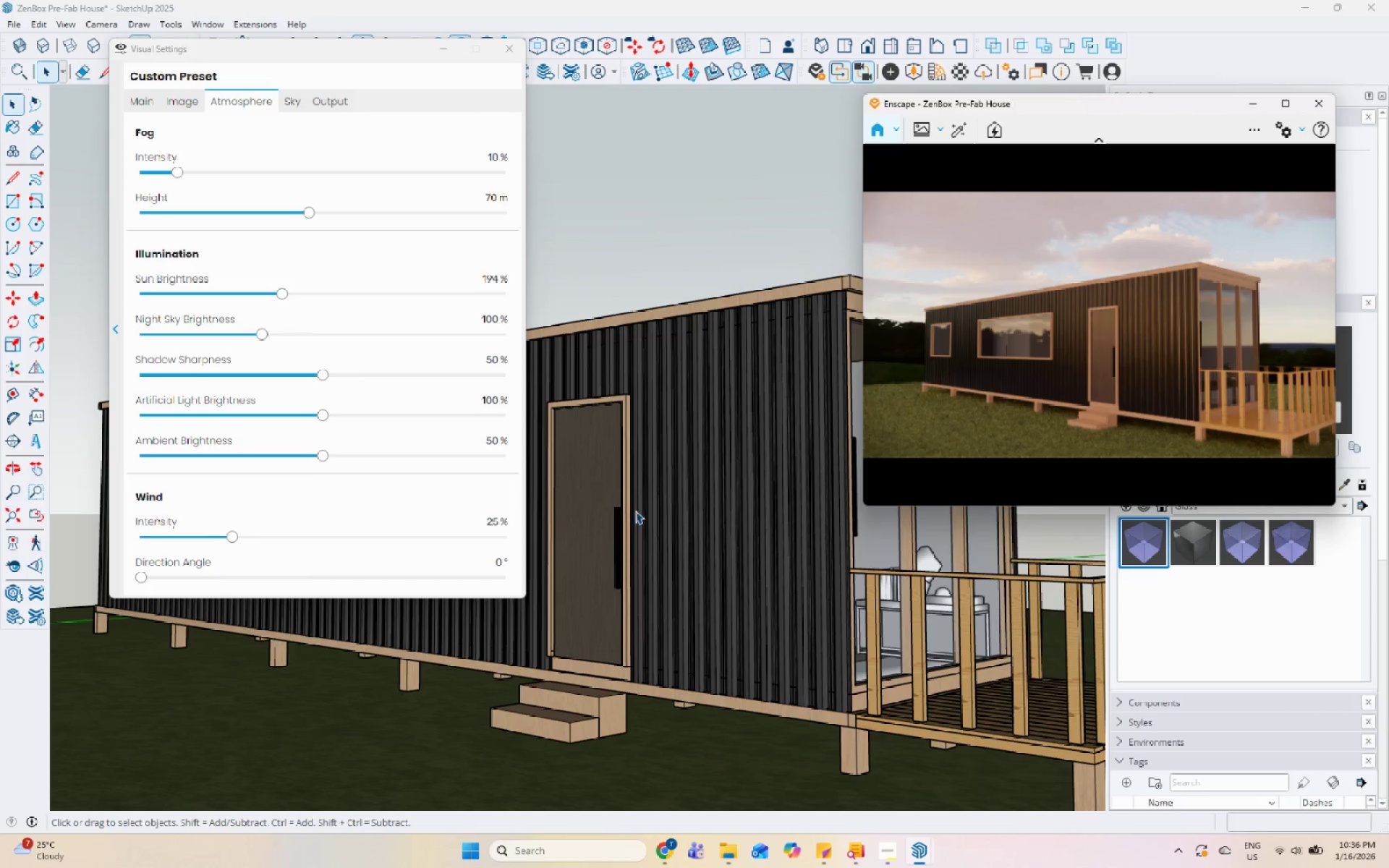 
left_click([443, 52])
 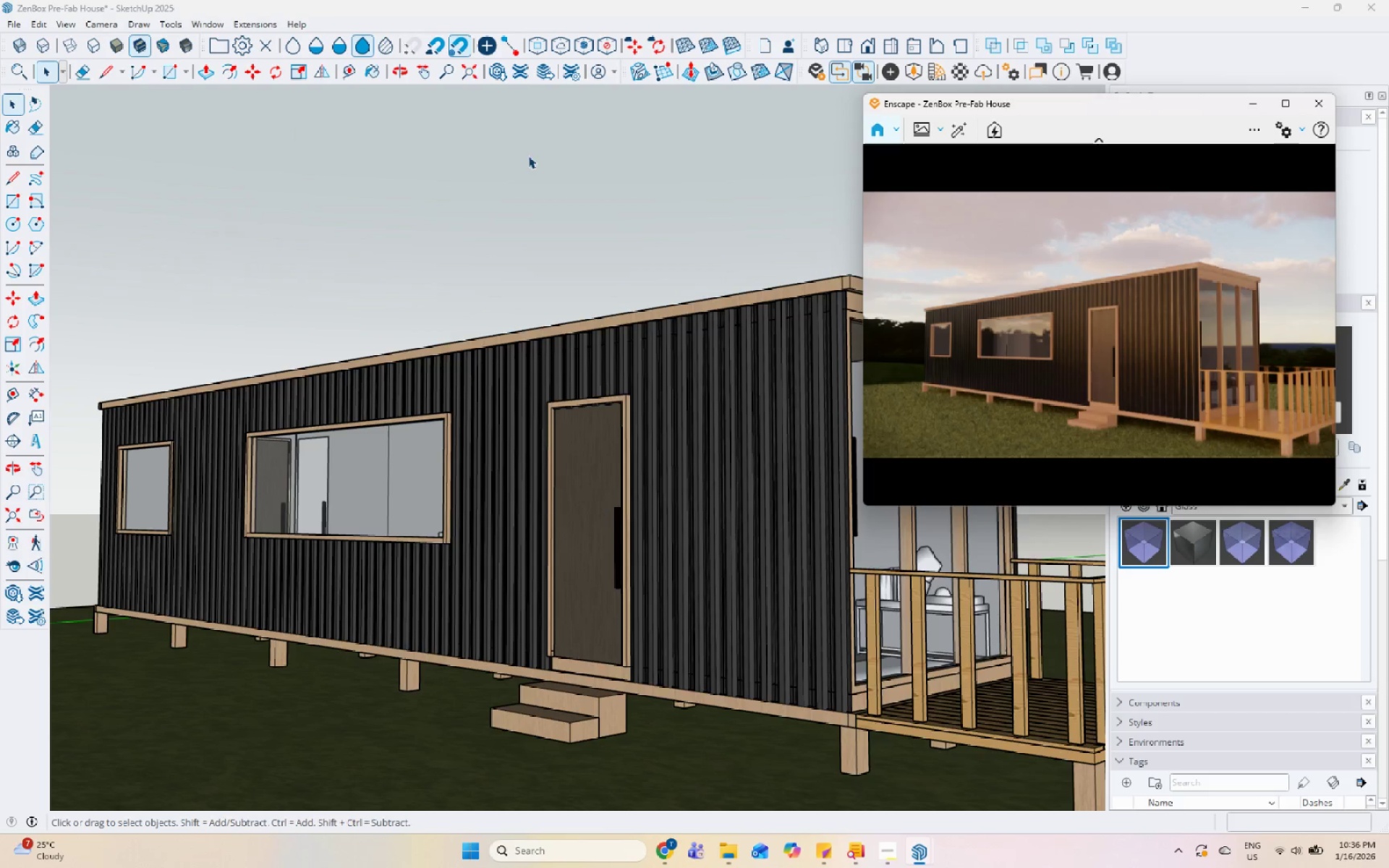 
scroll: coordinate [447, 517], scroll_direction: up, amount: 74.0
 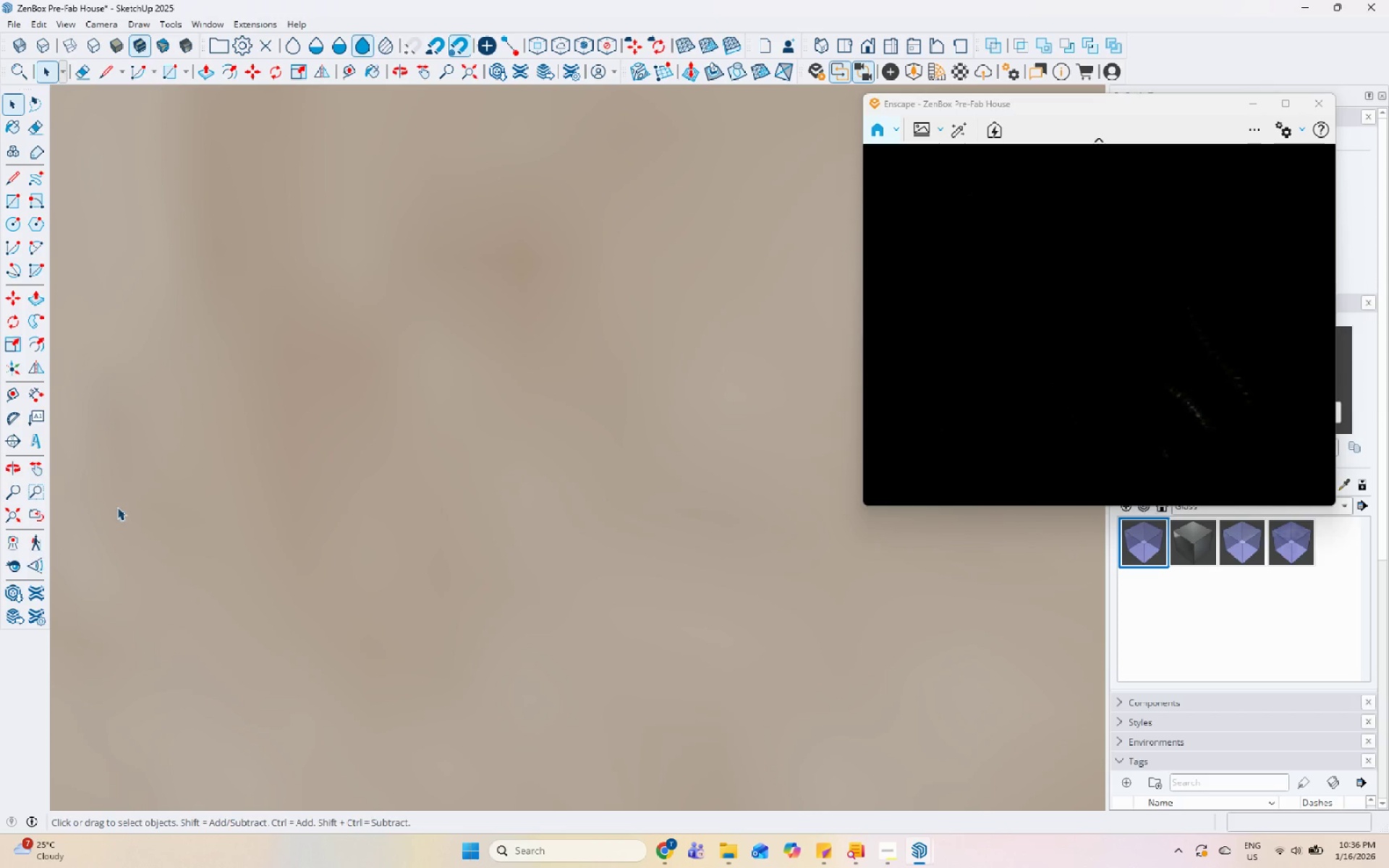 
left_click([9, 520])
 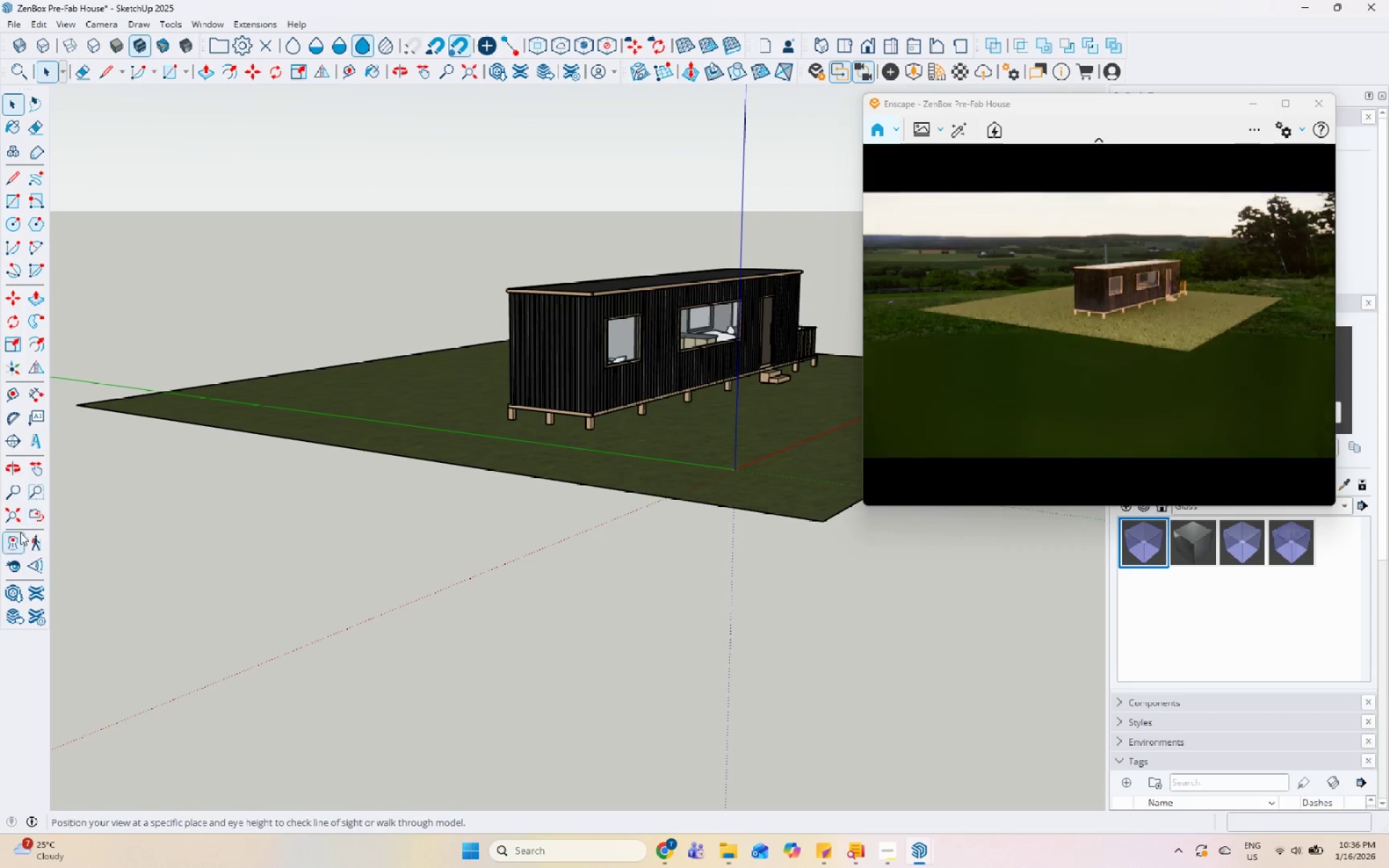 
scroll: coordinate [505, 291], scroll_direction: up, amount: 16.0
 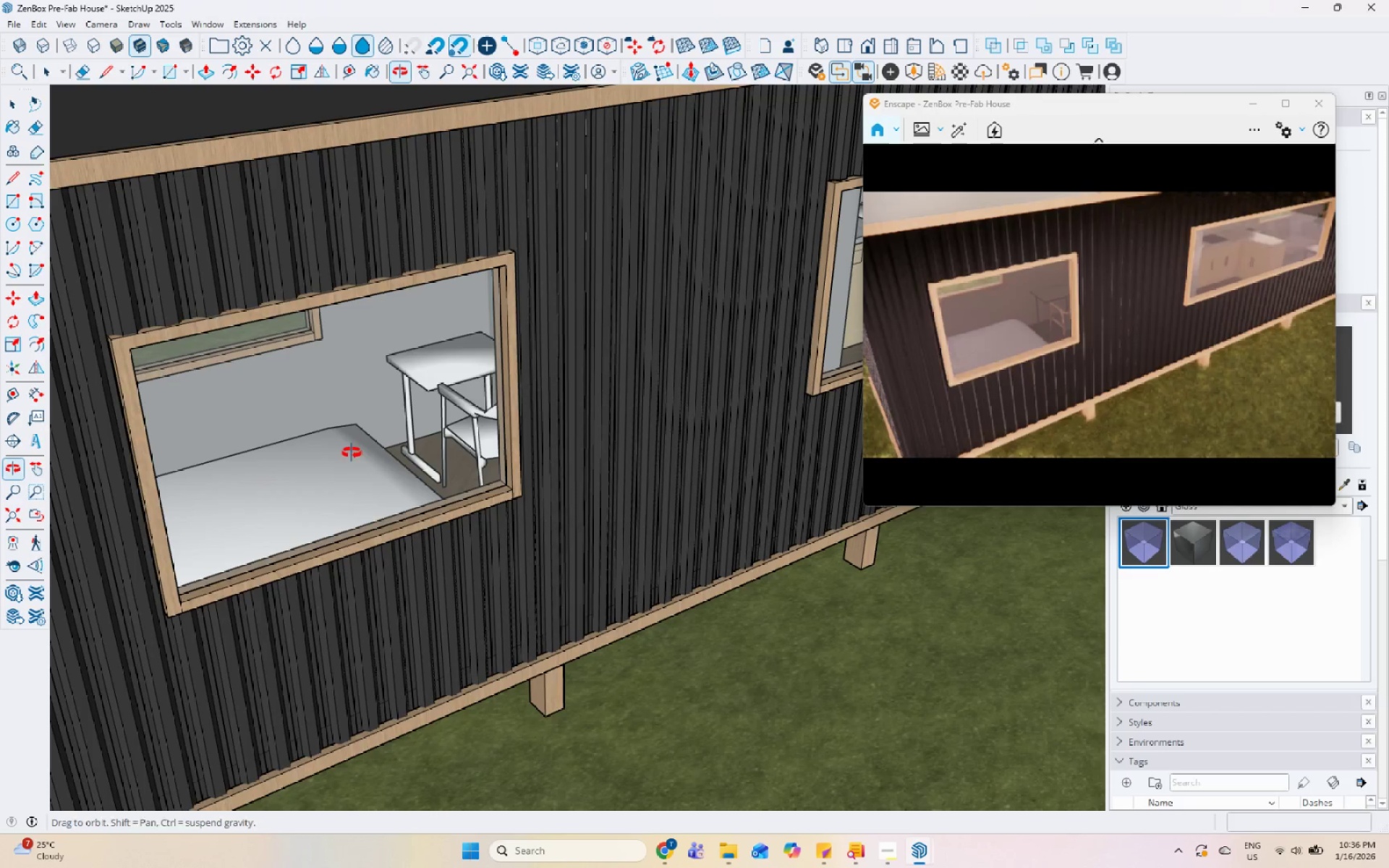 
scroll: coordinate [378, 401], scroll_direction: down, amount: 18.0
 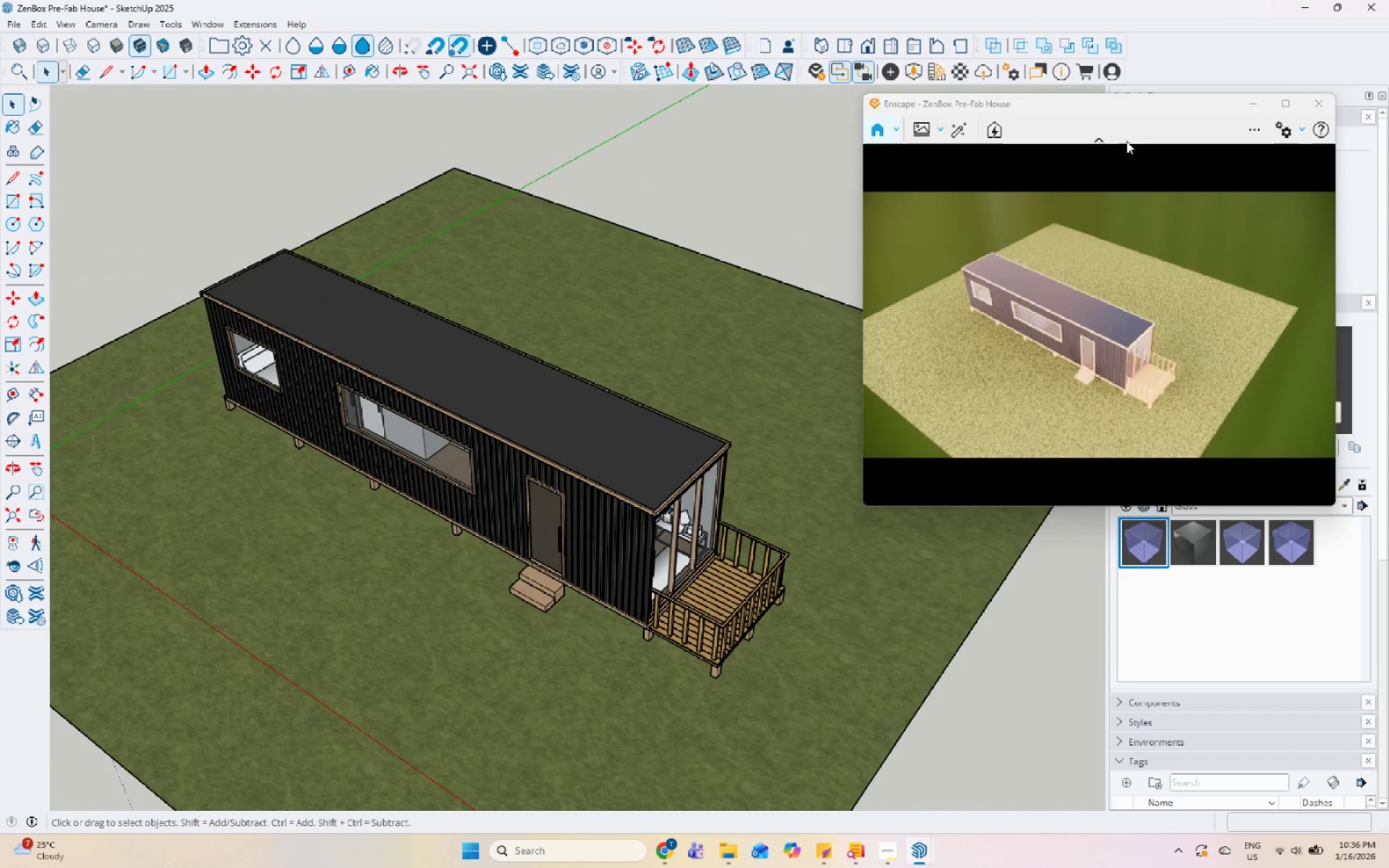 
left_click_drag(start_coordinate=[1136, 103], to_coordinate=[1119, 28])
 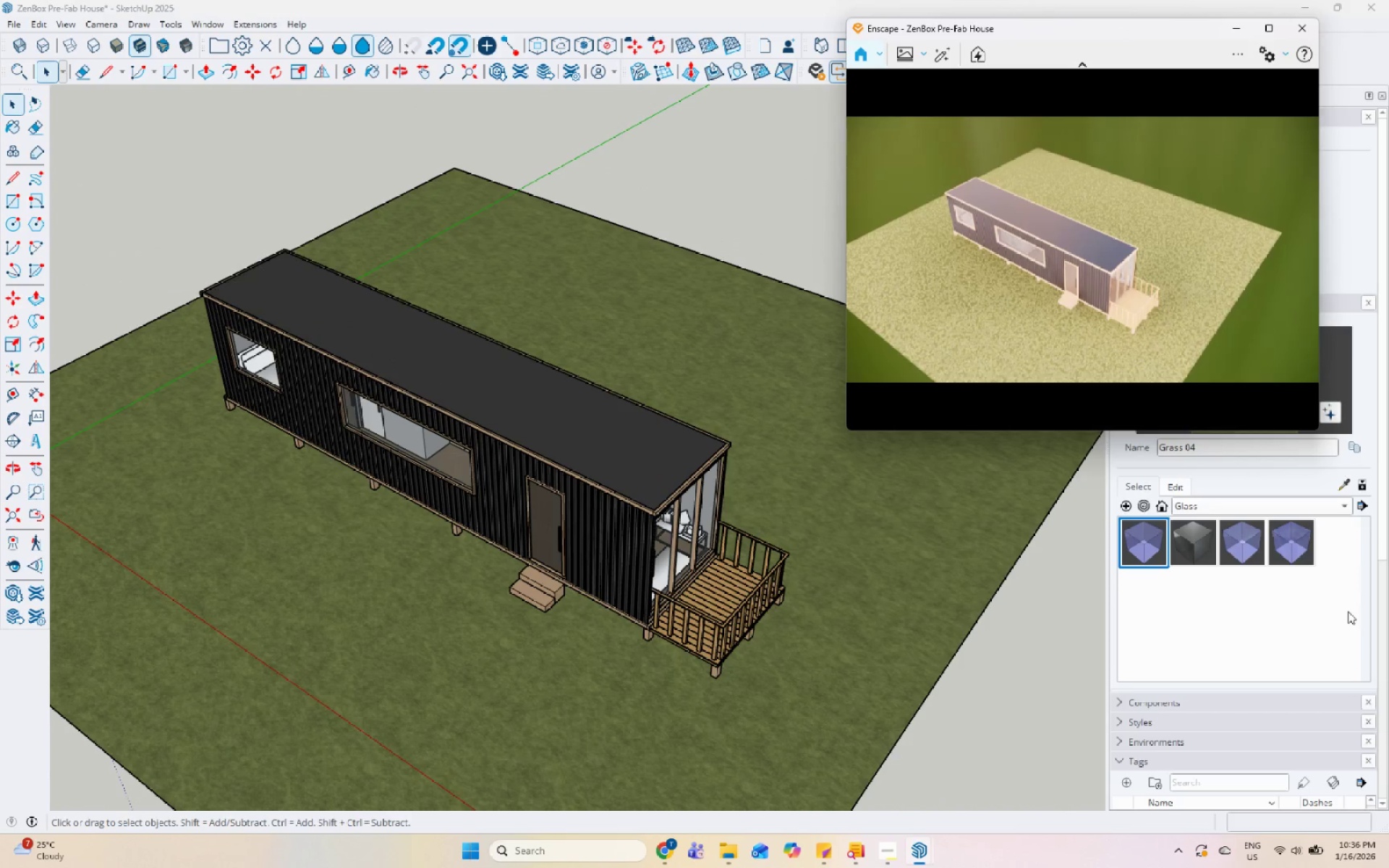 
scroll: coordinate [1323, 627], scroll_direction: down, amount: 5.0
 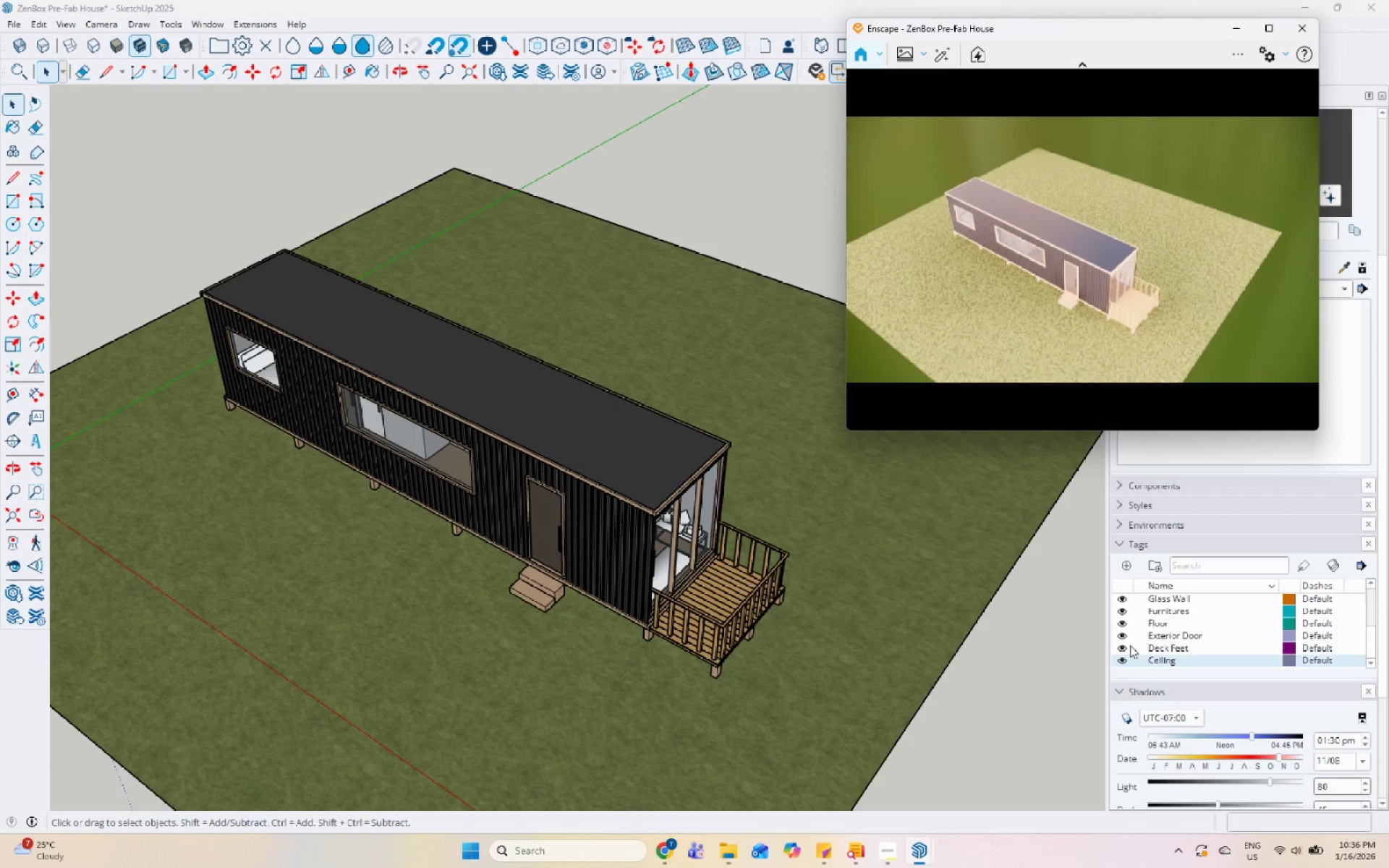 
left_click([1121, 660])
 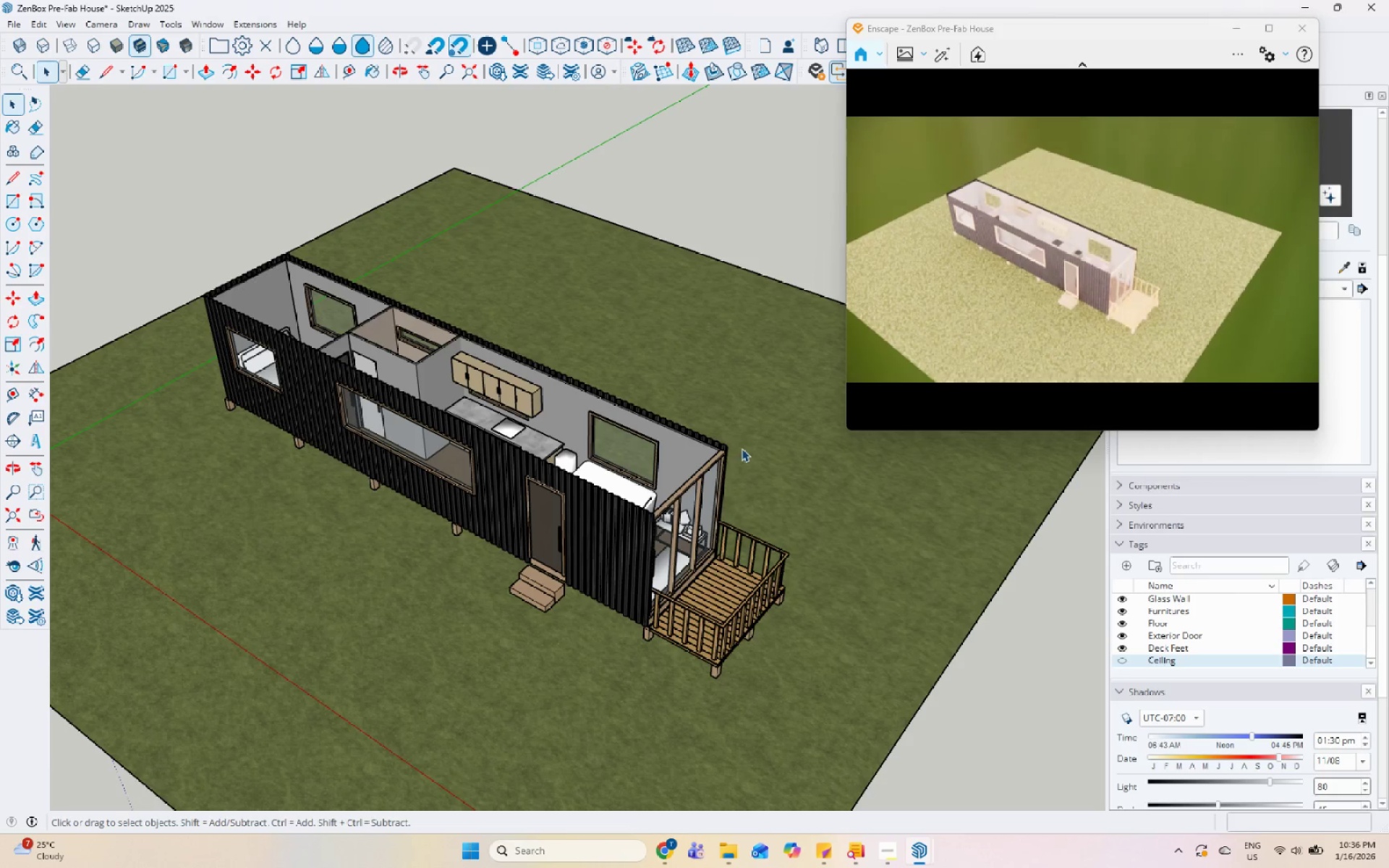 
scroll: coordinate [456, 491], scroll_direction: up, amount: 11.0
 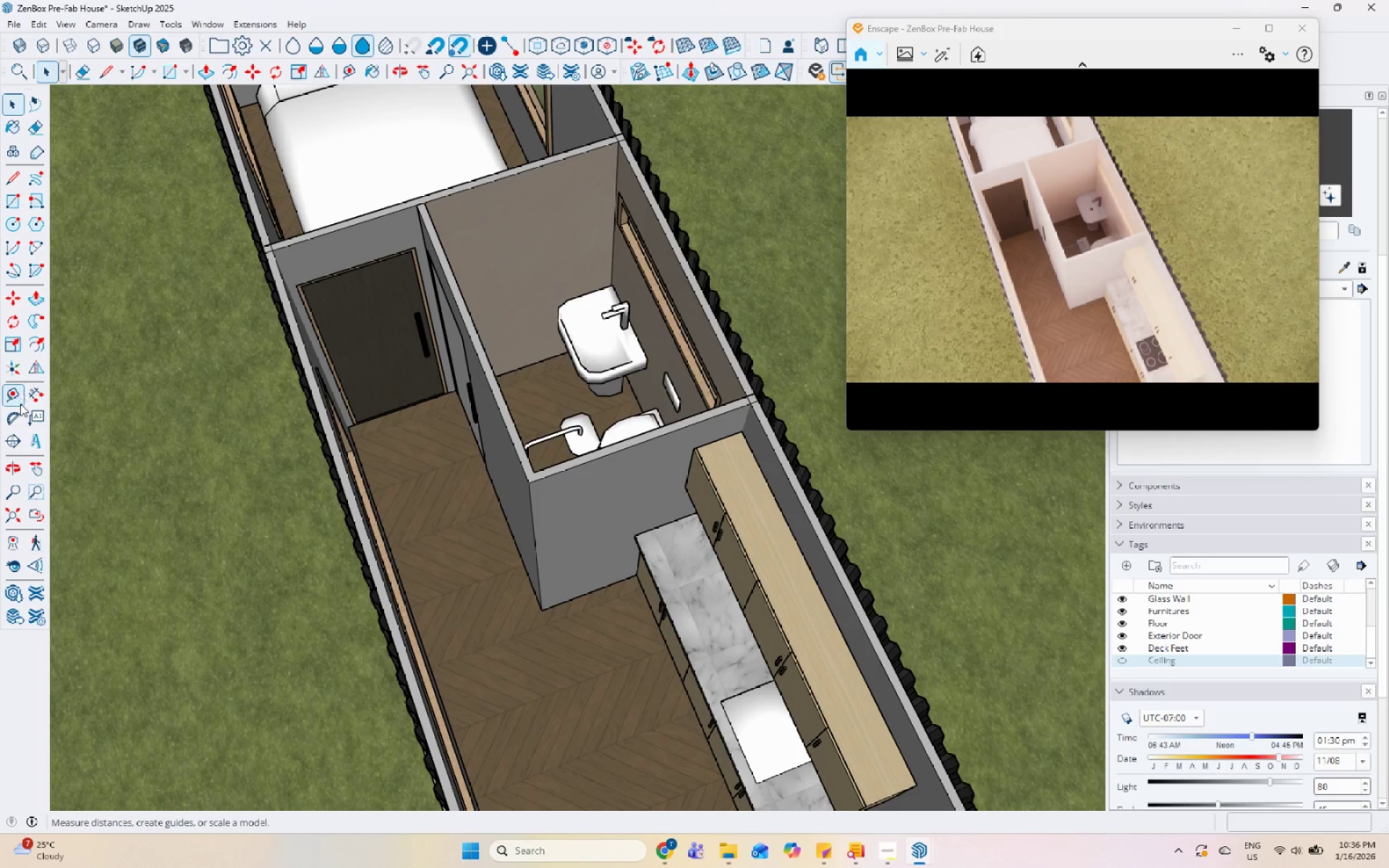 
wait(5.2)
 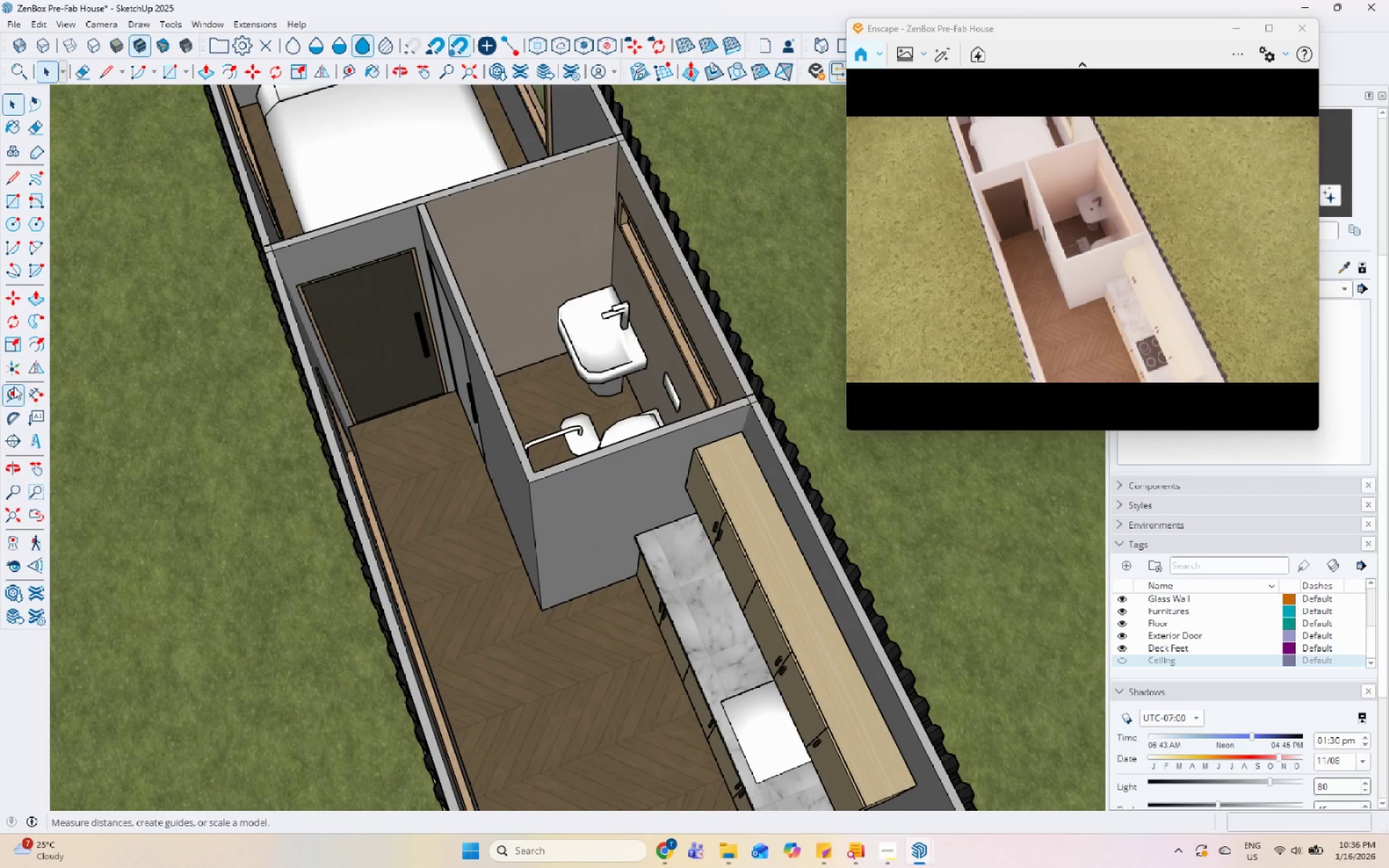 
left_click([20, 544])
 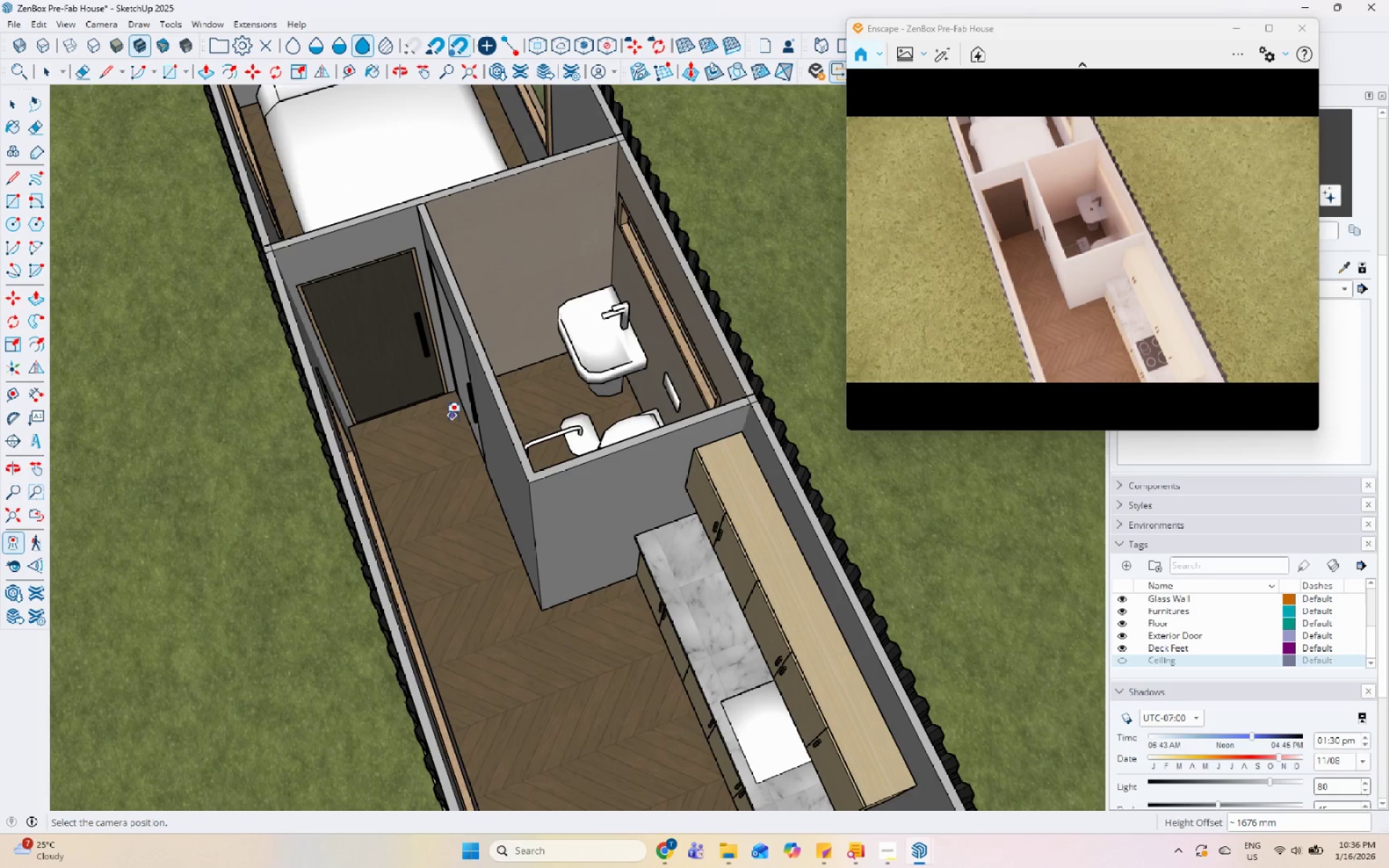 
left_click([394, 429])
 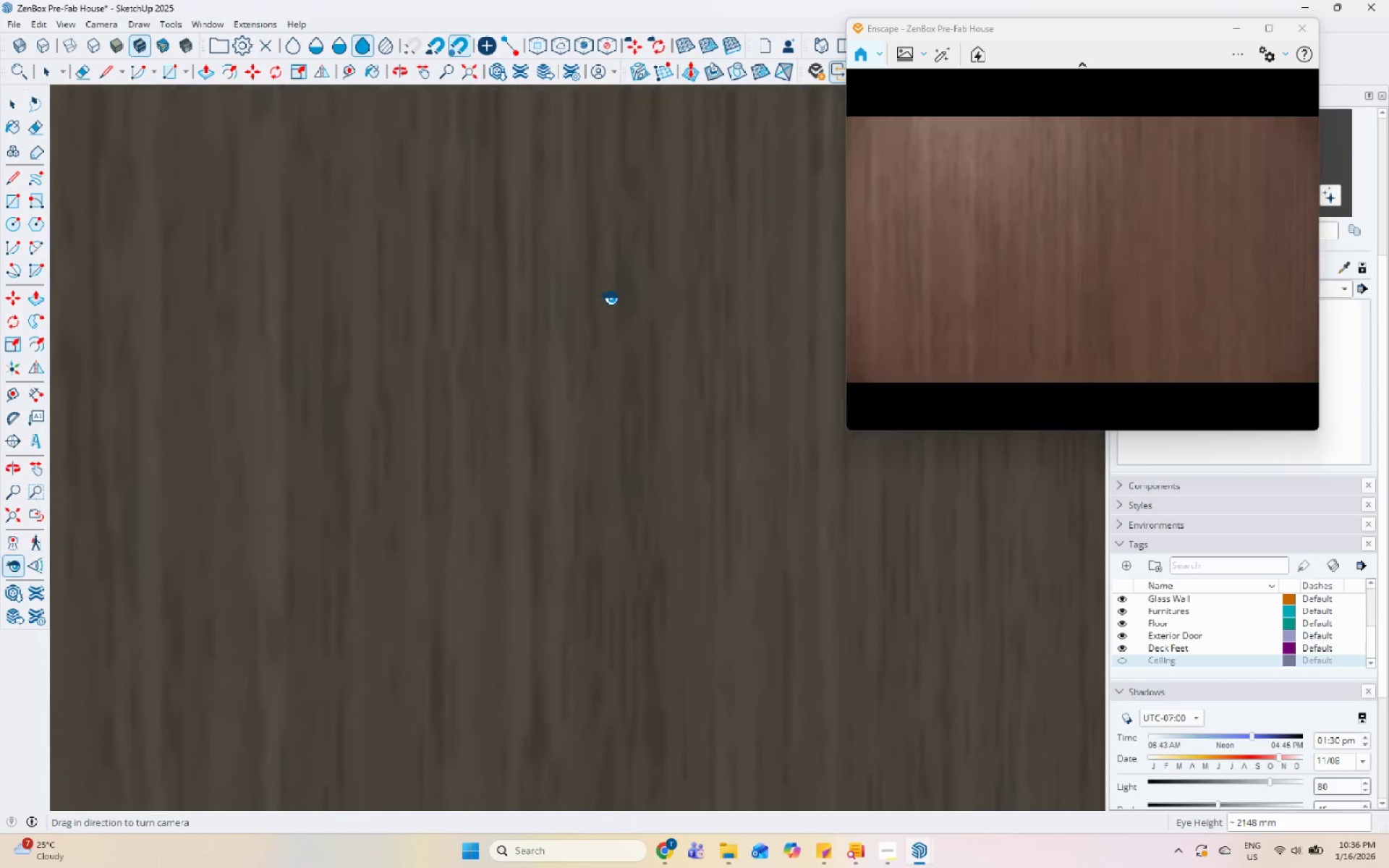 
left_click_drag(start_coordinate=[647, 294], to_coordinate=[29, 342])
 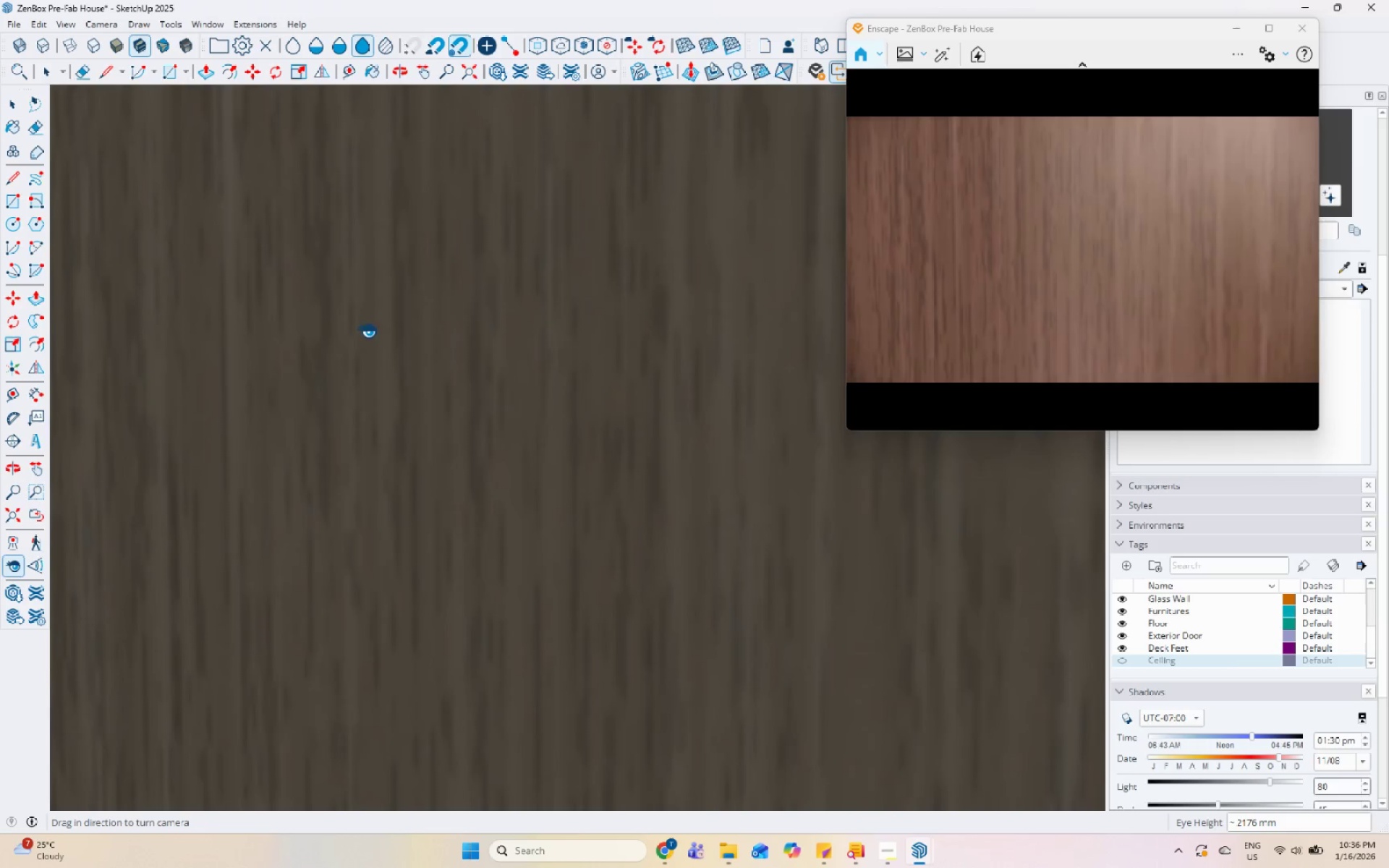 
left_click_drag(start_coordinate=[445, 332], to_coordinate=[34, 369])
 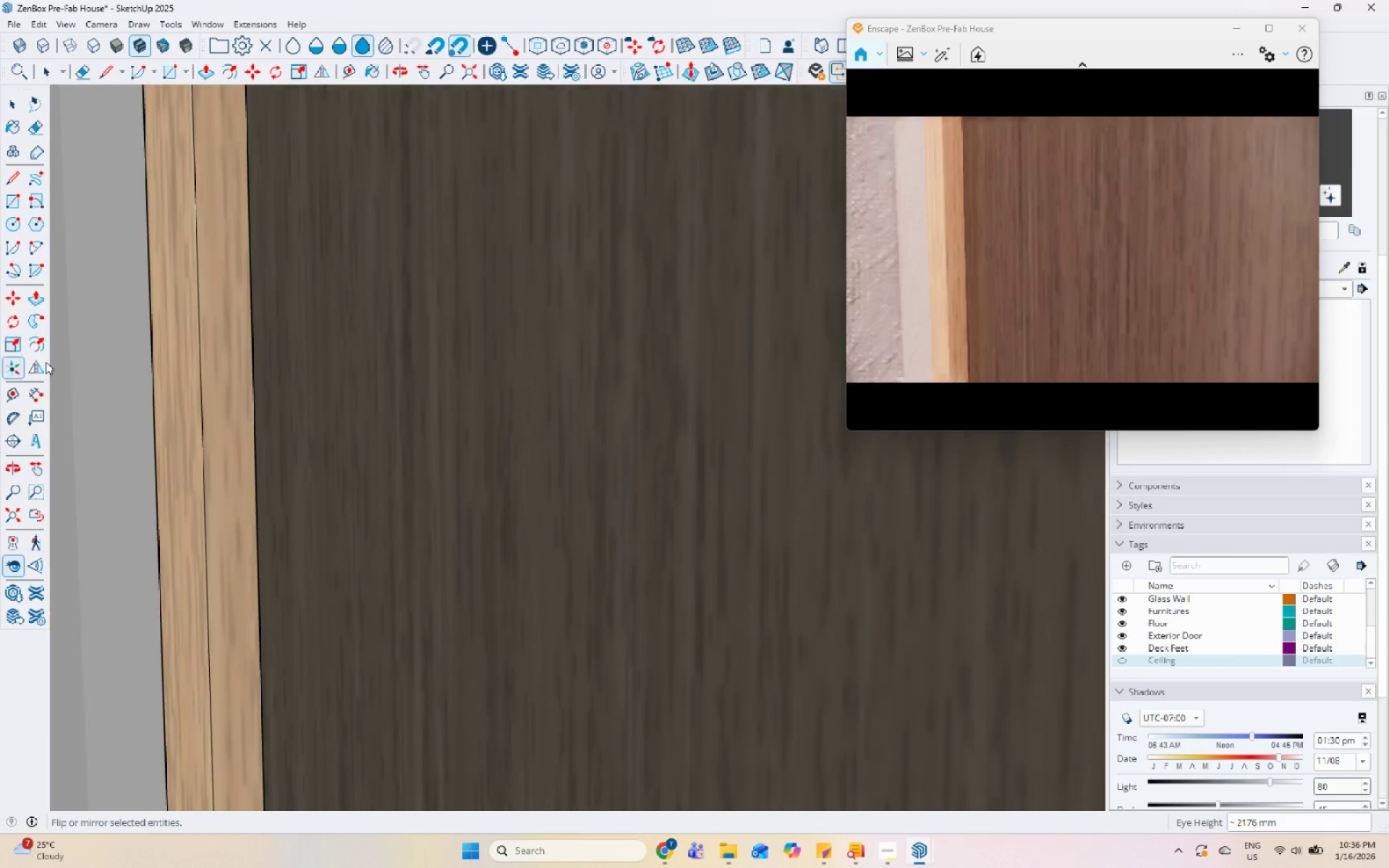 
left_click_drag(start_coordinate=[546, 347], to_coordinate=[188, 356])
 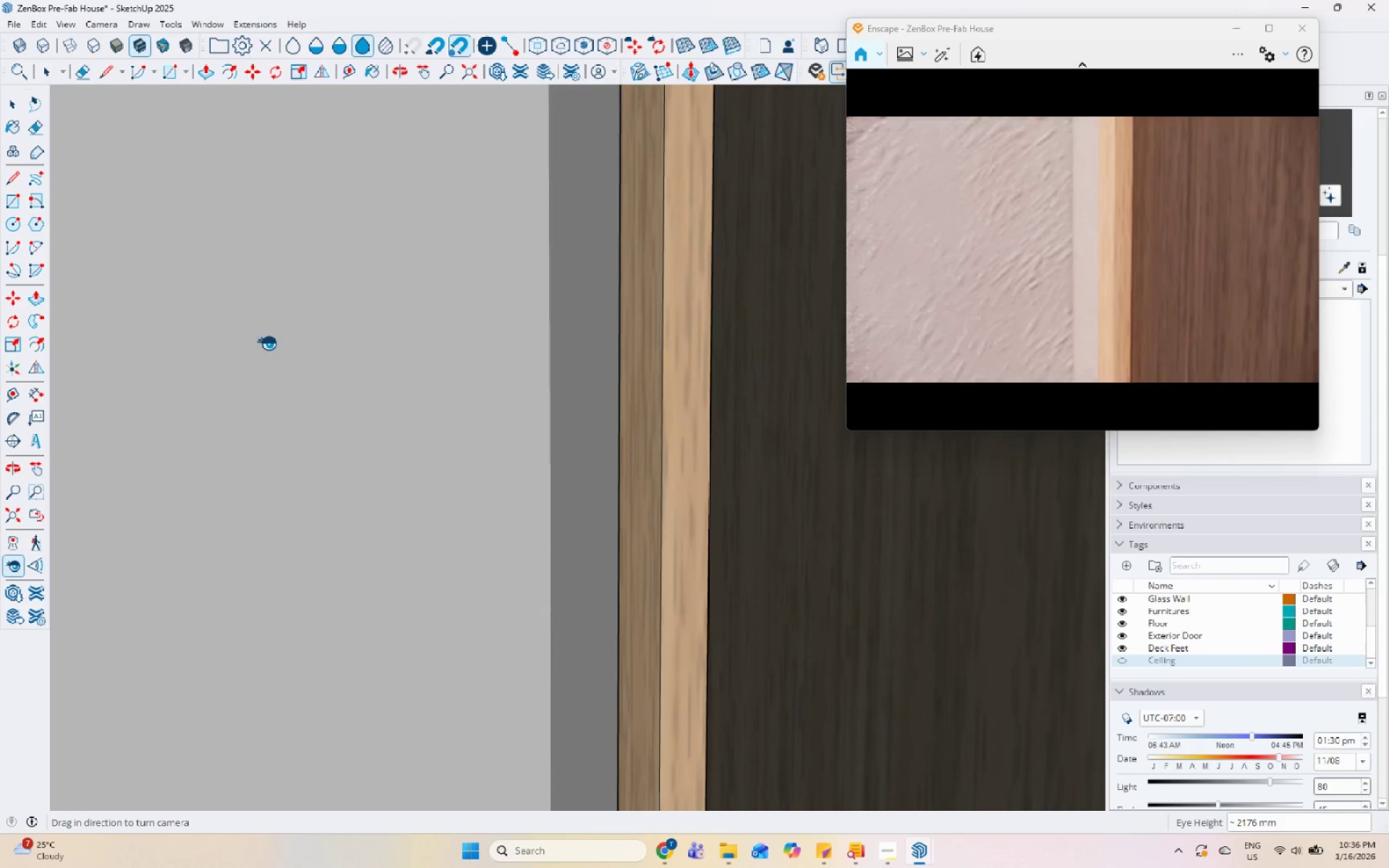 
left_click_drag(start_coordinate=[364, 339], to_coordinate=[41, 361])
 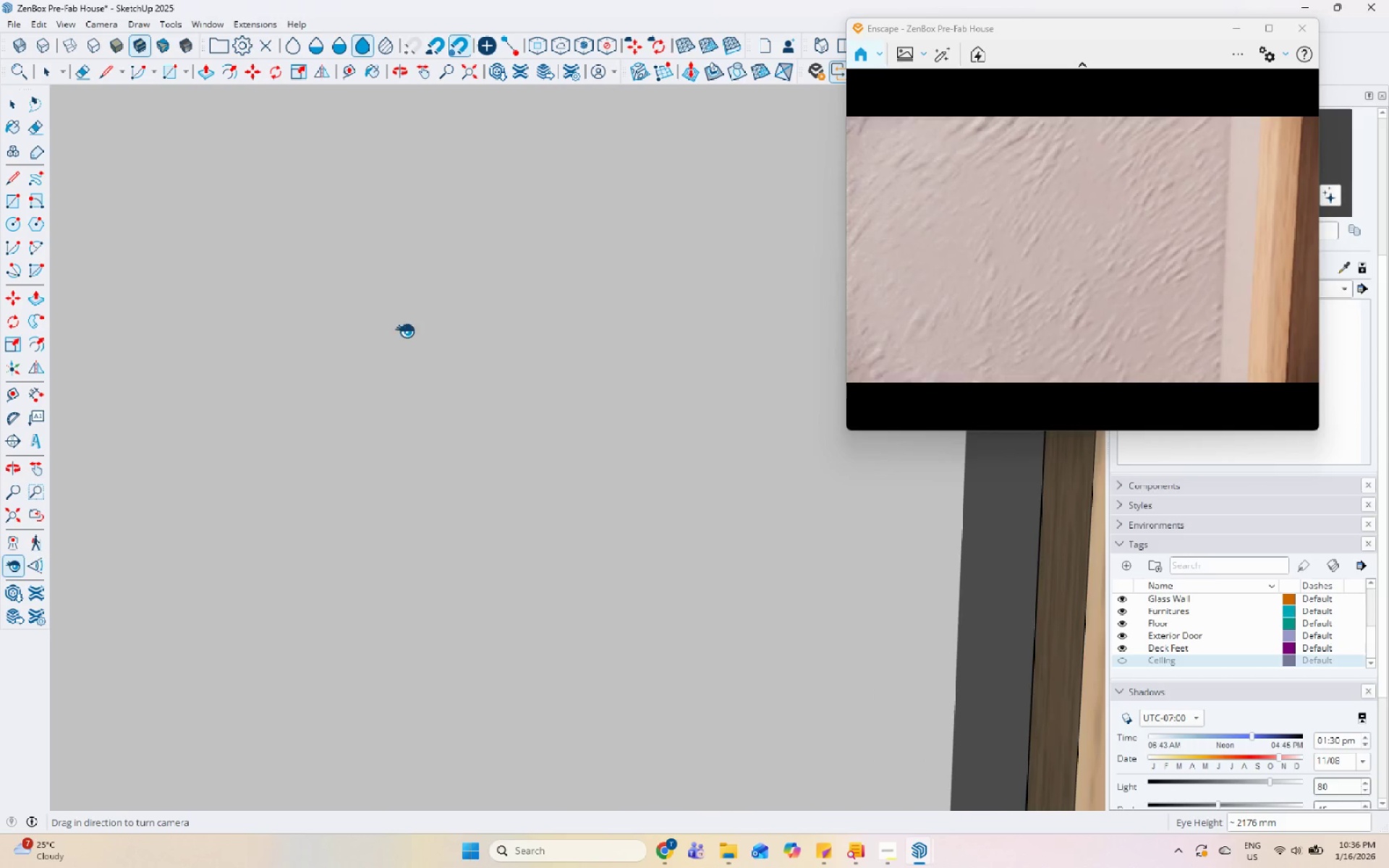 
left_click_drag(start_coordinate=[419, 335], to_coordinate=[88, 348])
 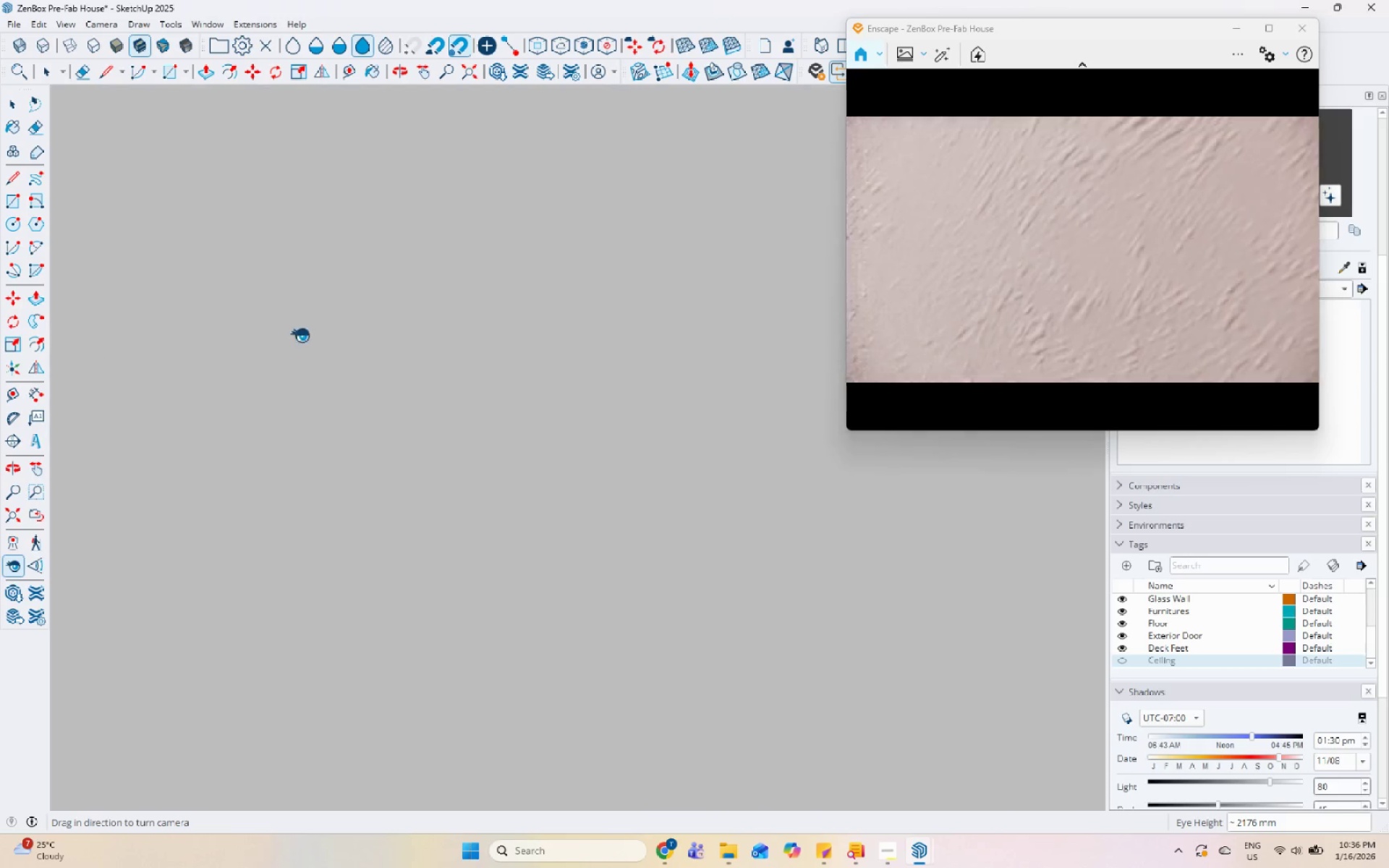 
left_click_drag(start_coordinate=[371, 341], to_coordinate=[0, 343])
 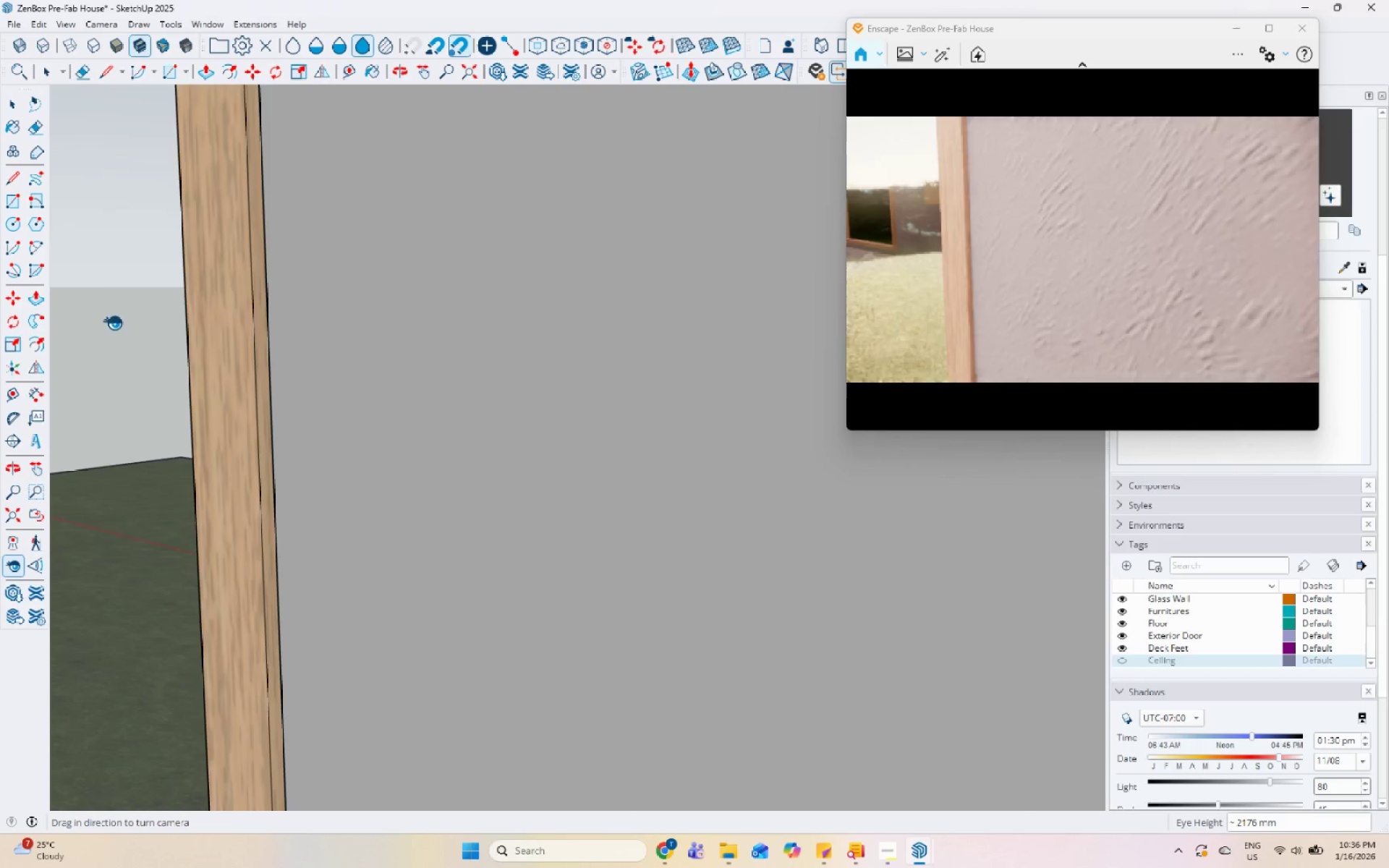 
left_click_drag(start_coordinate=[252, 326], to_coordinate=[48, 346])
 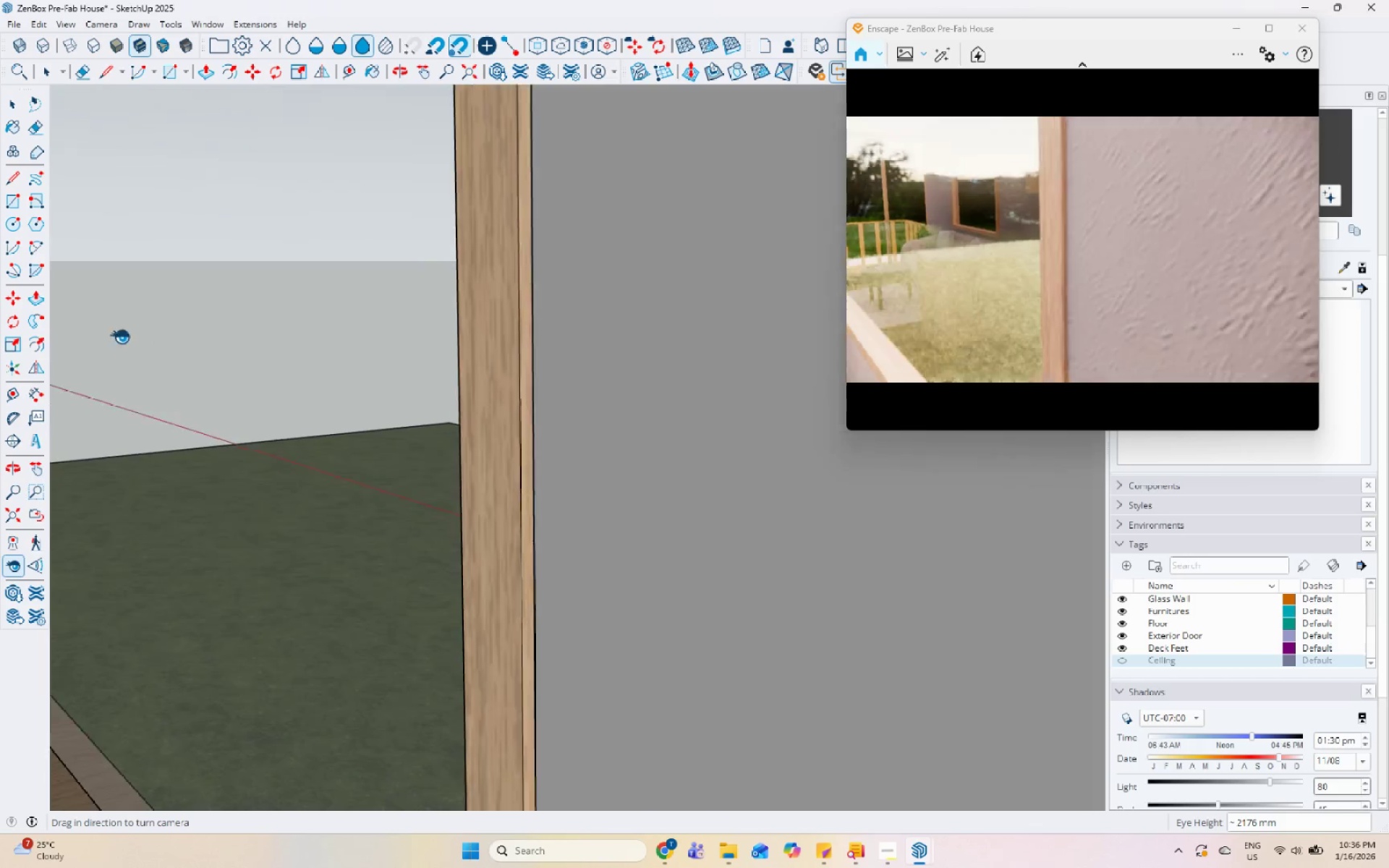 
left_click_drag(start_coordinate=[271, 332], to_coordinate=[0, 336])
 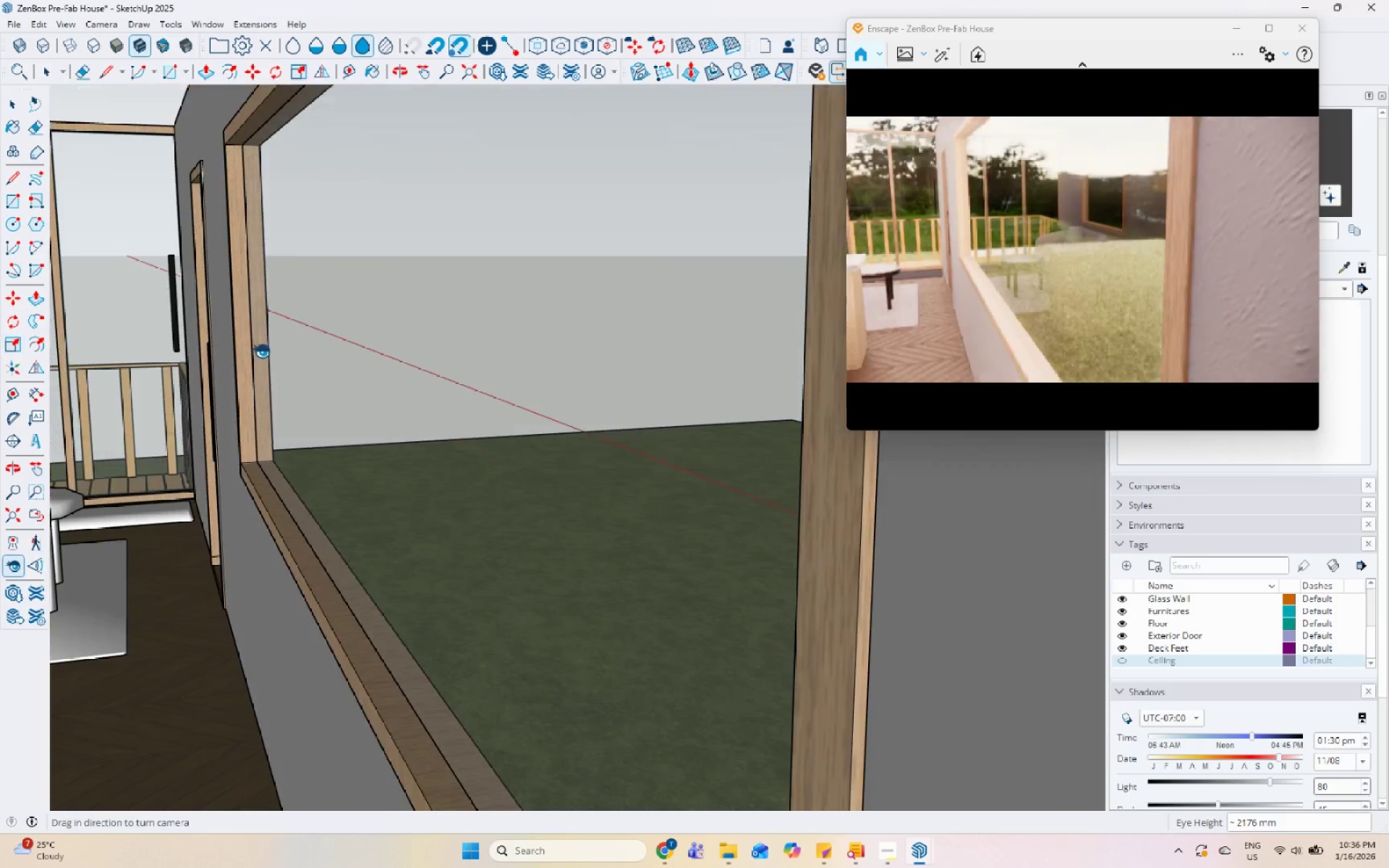 
left_click_drag(start_coordinate=[300, 362], to_coordinate=[92, 339])
 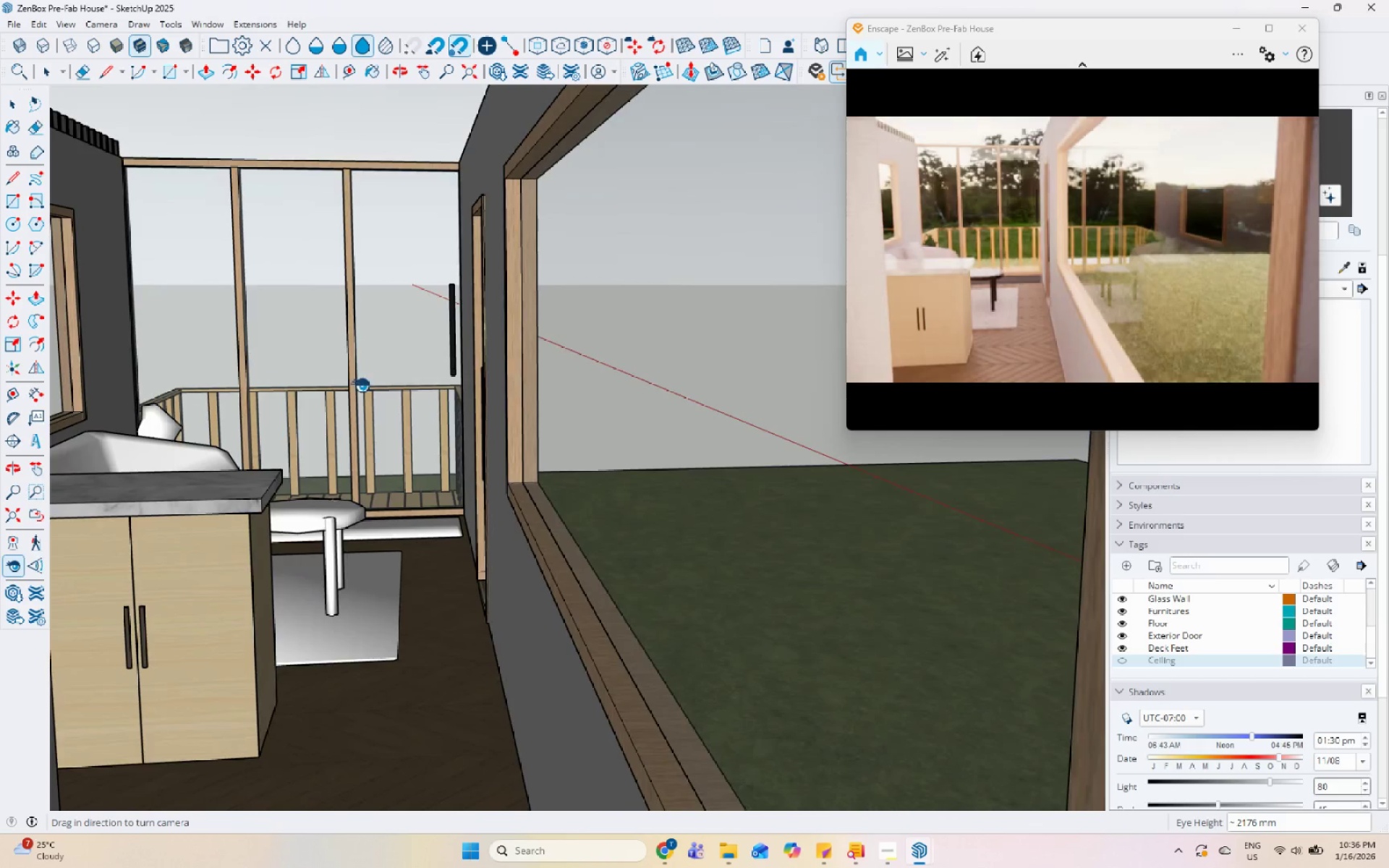 
left_click_drag(start_coordinate=[279, 380], to_coordinate=[153, 339])
 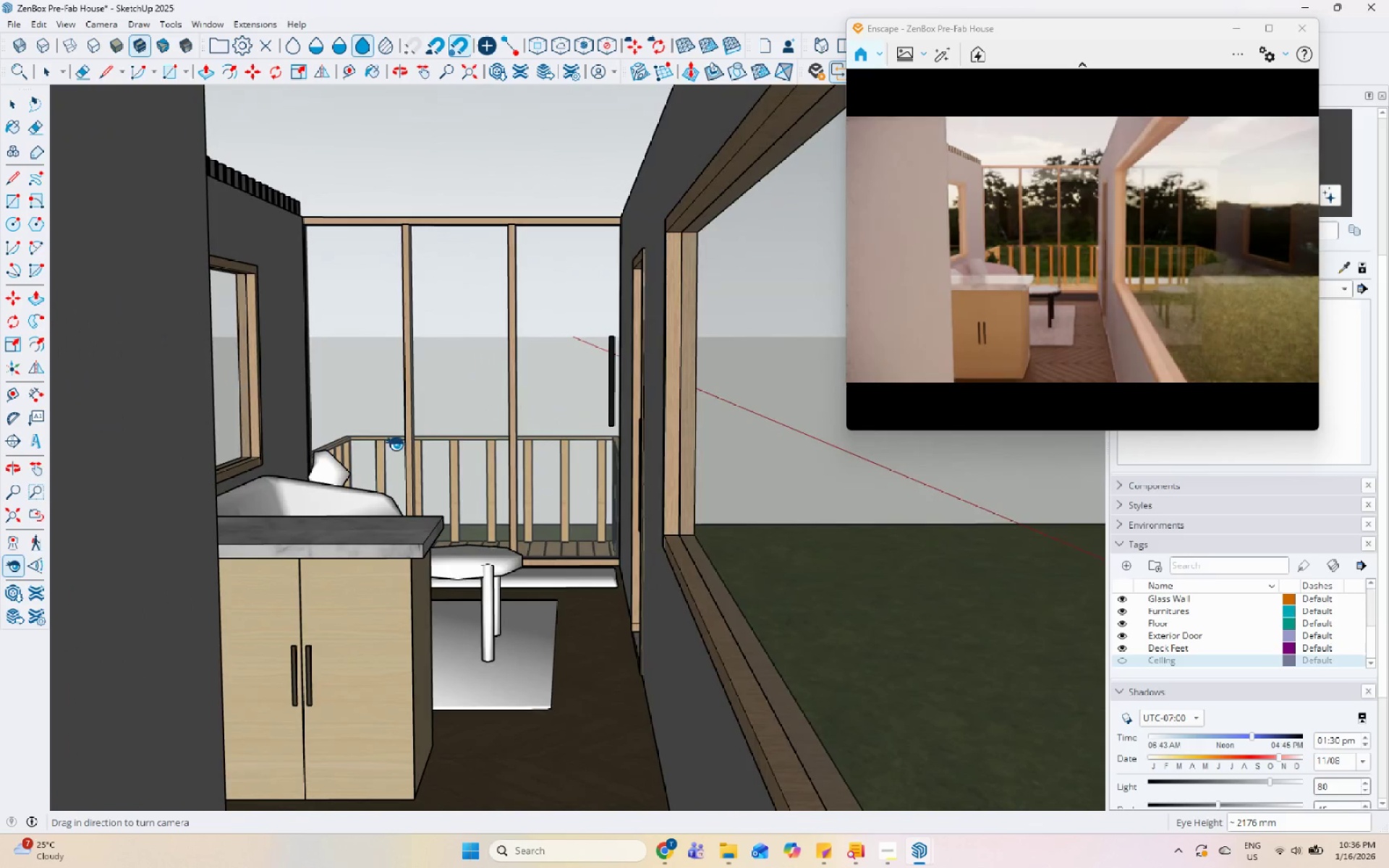 
left_click_drag(start_coordinate=[356, 443], to_coordinate=[297, 419])
 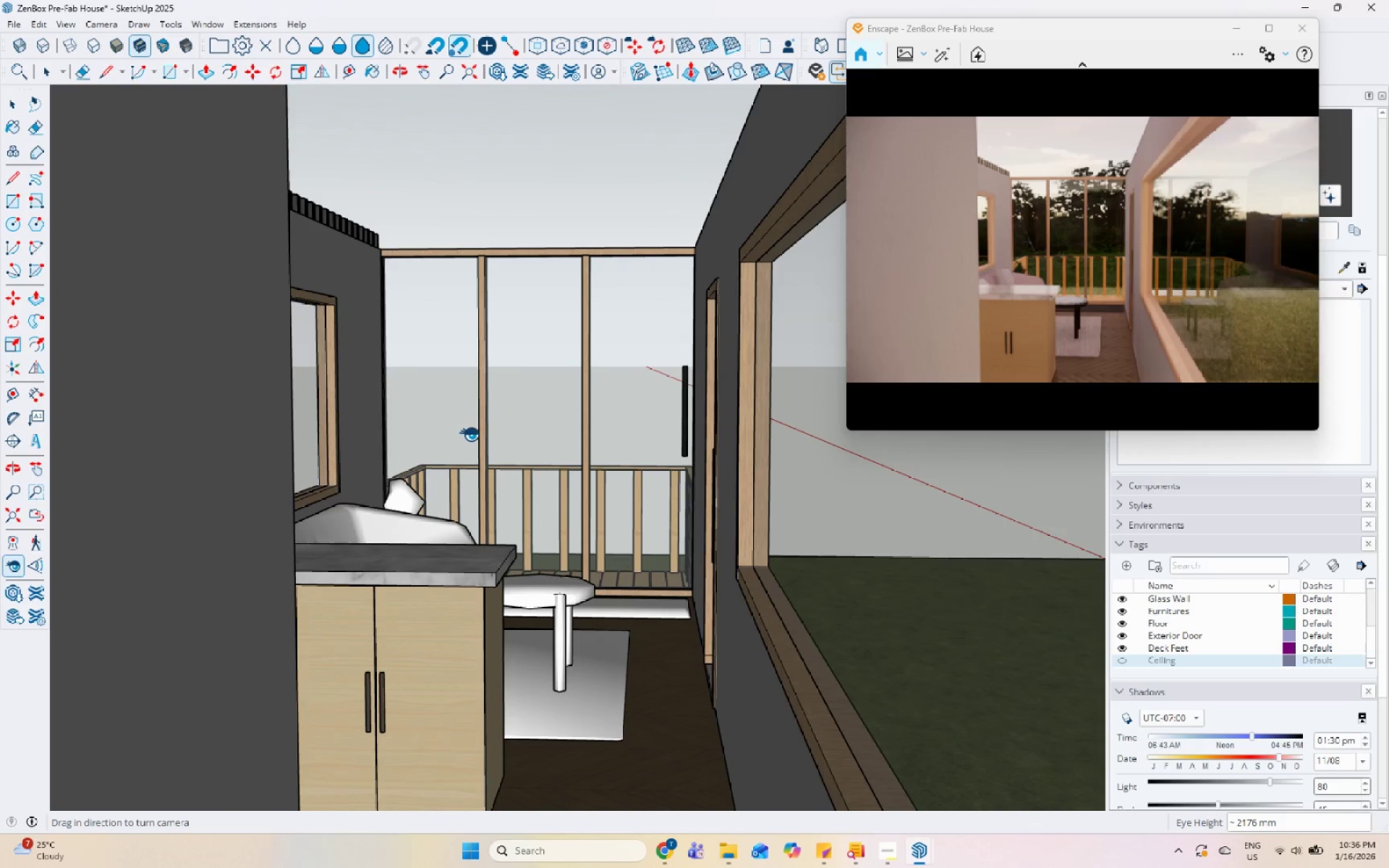 
scroll: coordinate [574, 469], scroll_direction: up, amount: 2.0
 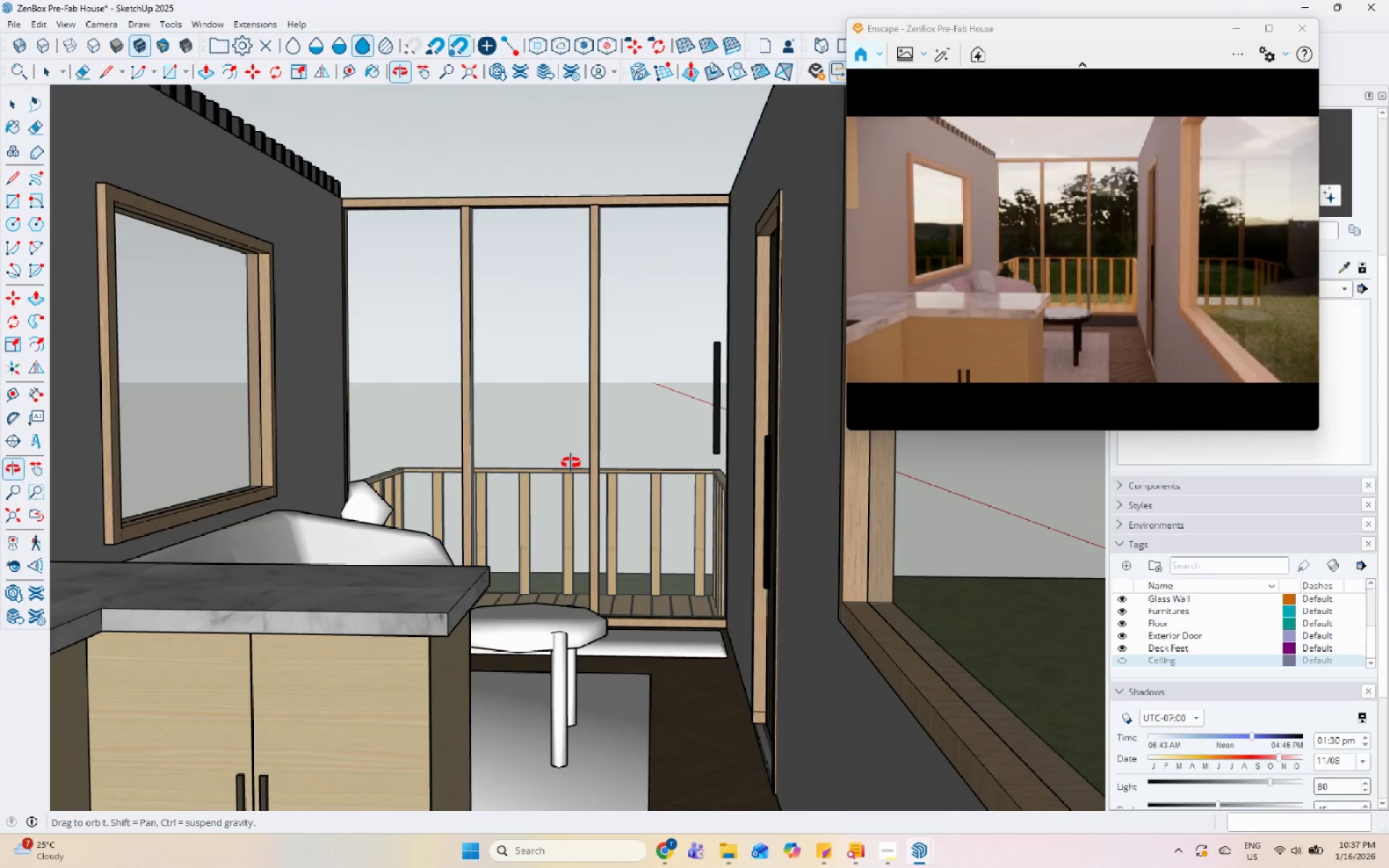 
wait(5.73)
 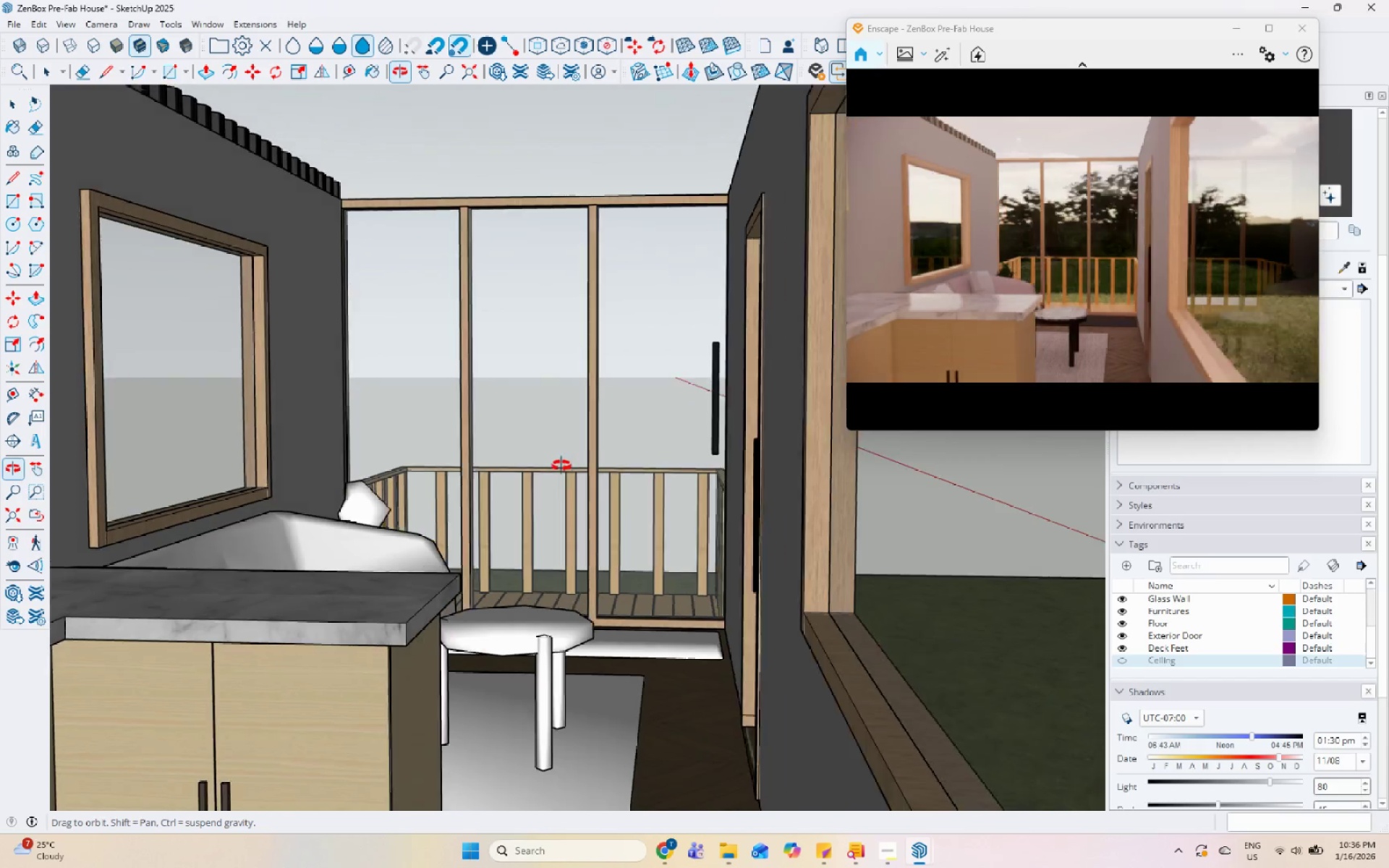 
left_click([1123, 659])
 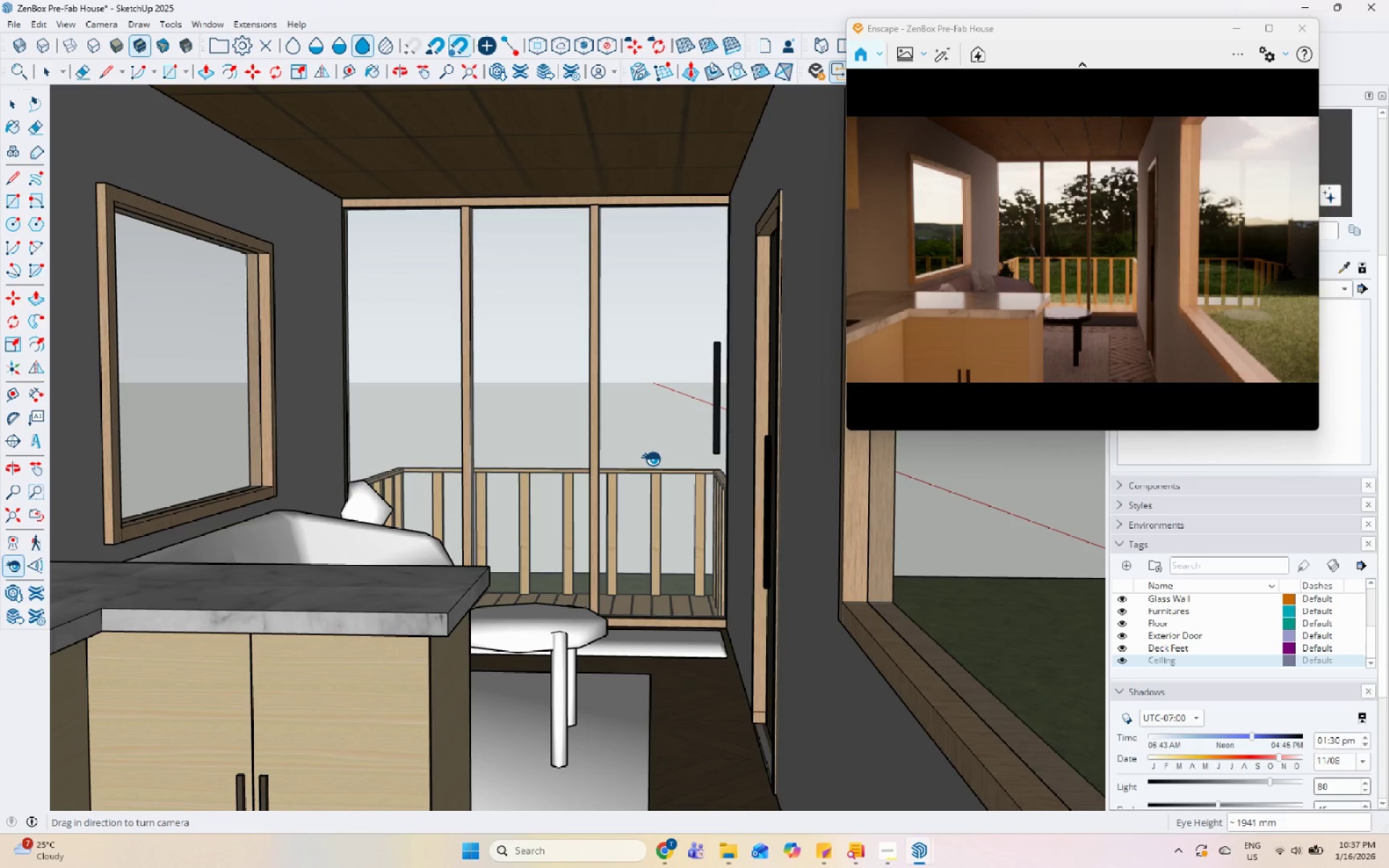 
wait(14.34)
 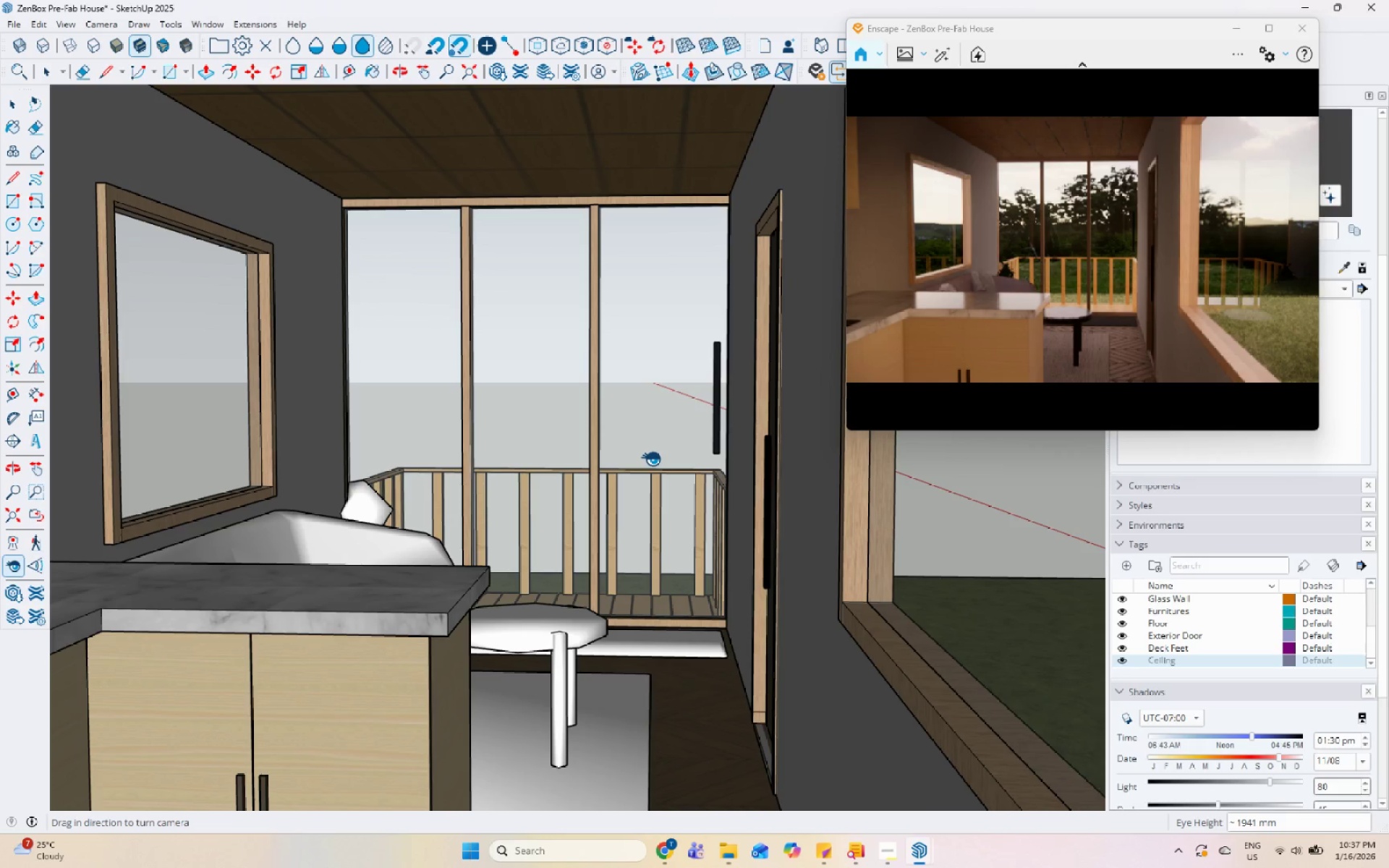 
scroll: coordinate [498, 522], scroll_direction: up, amount: 2.0
 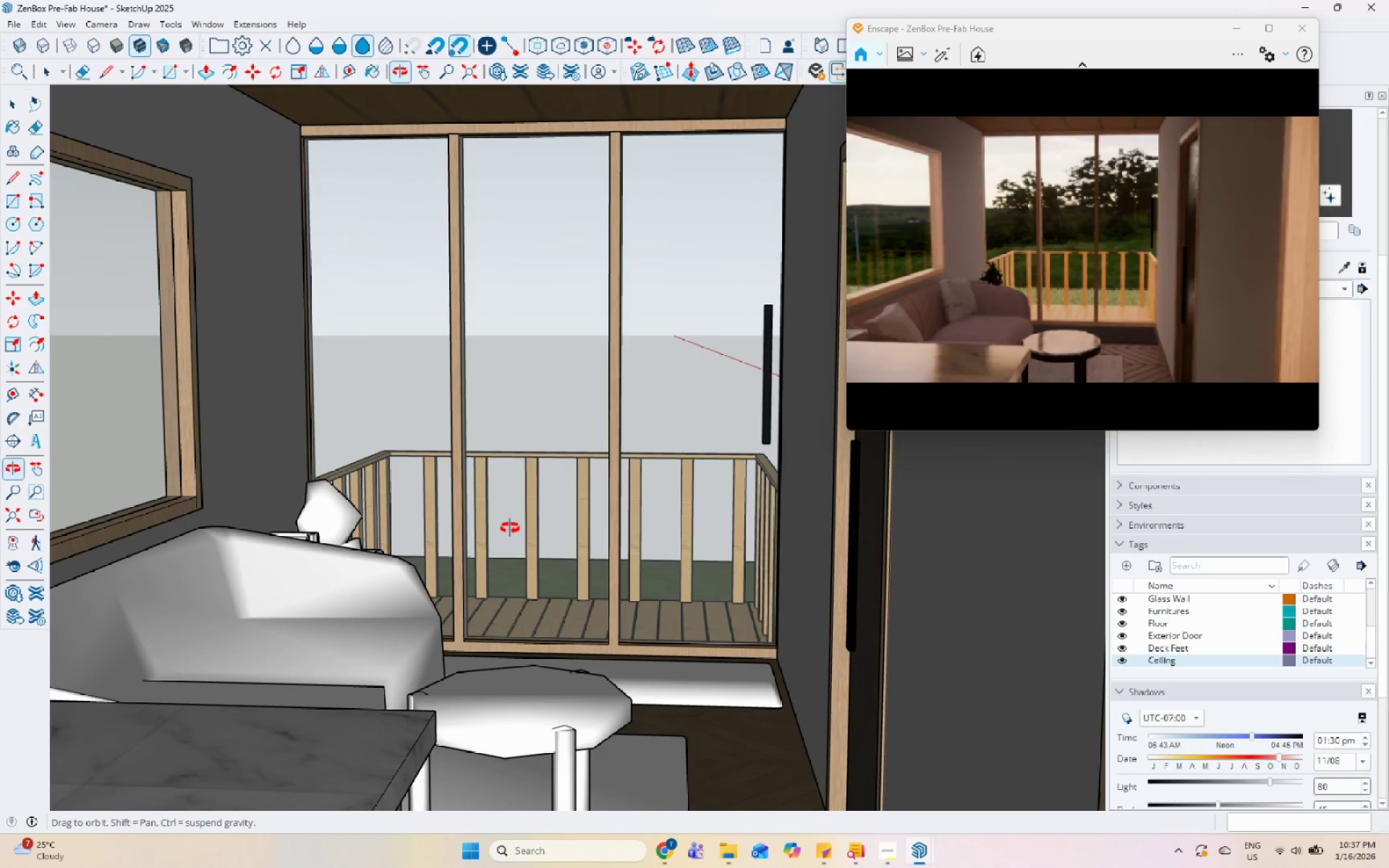 
scroll: coordinate [595, 510], scroll_direction: down, amount: 3.0
 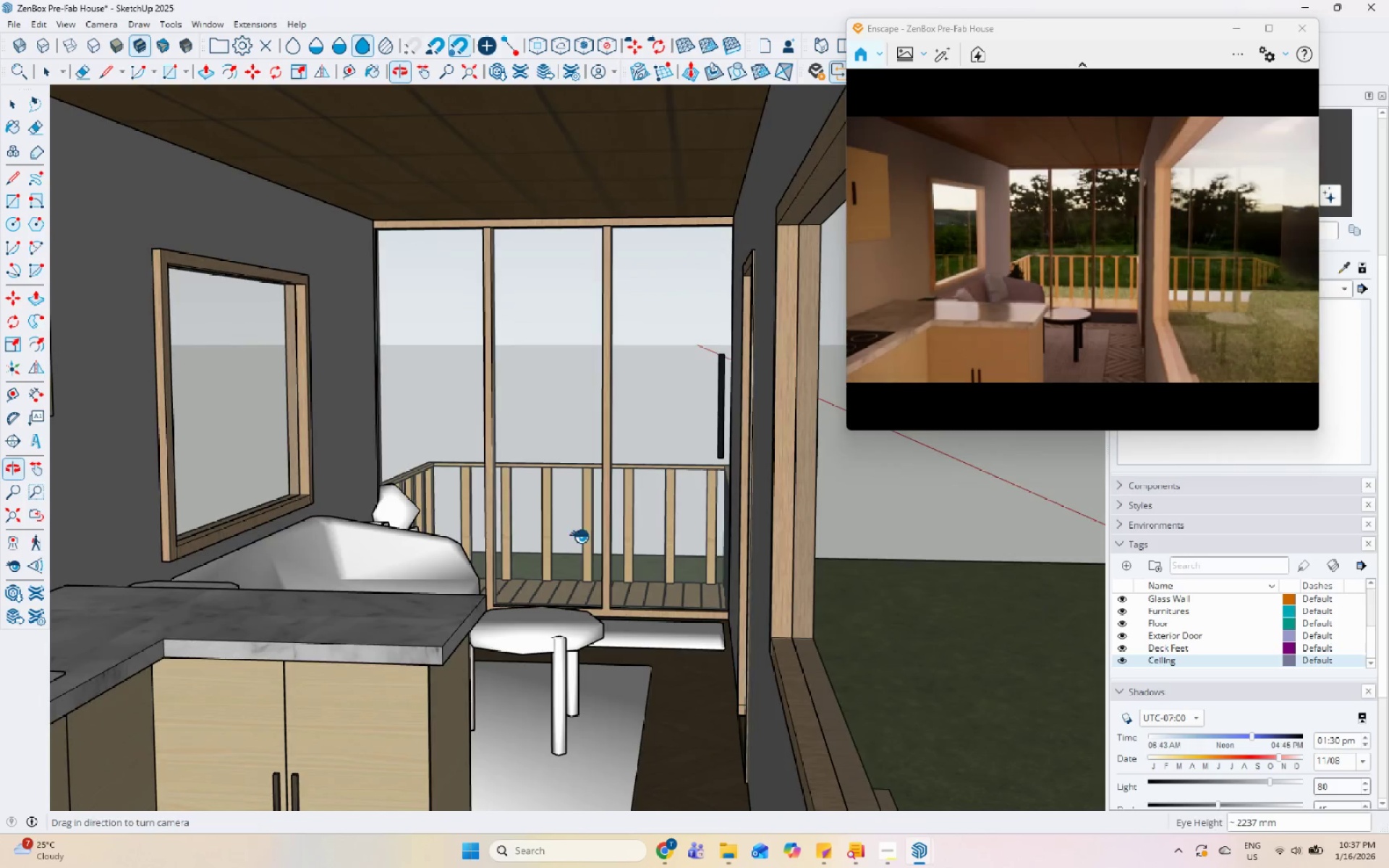 
key(Space)
 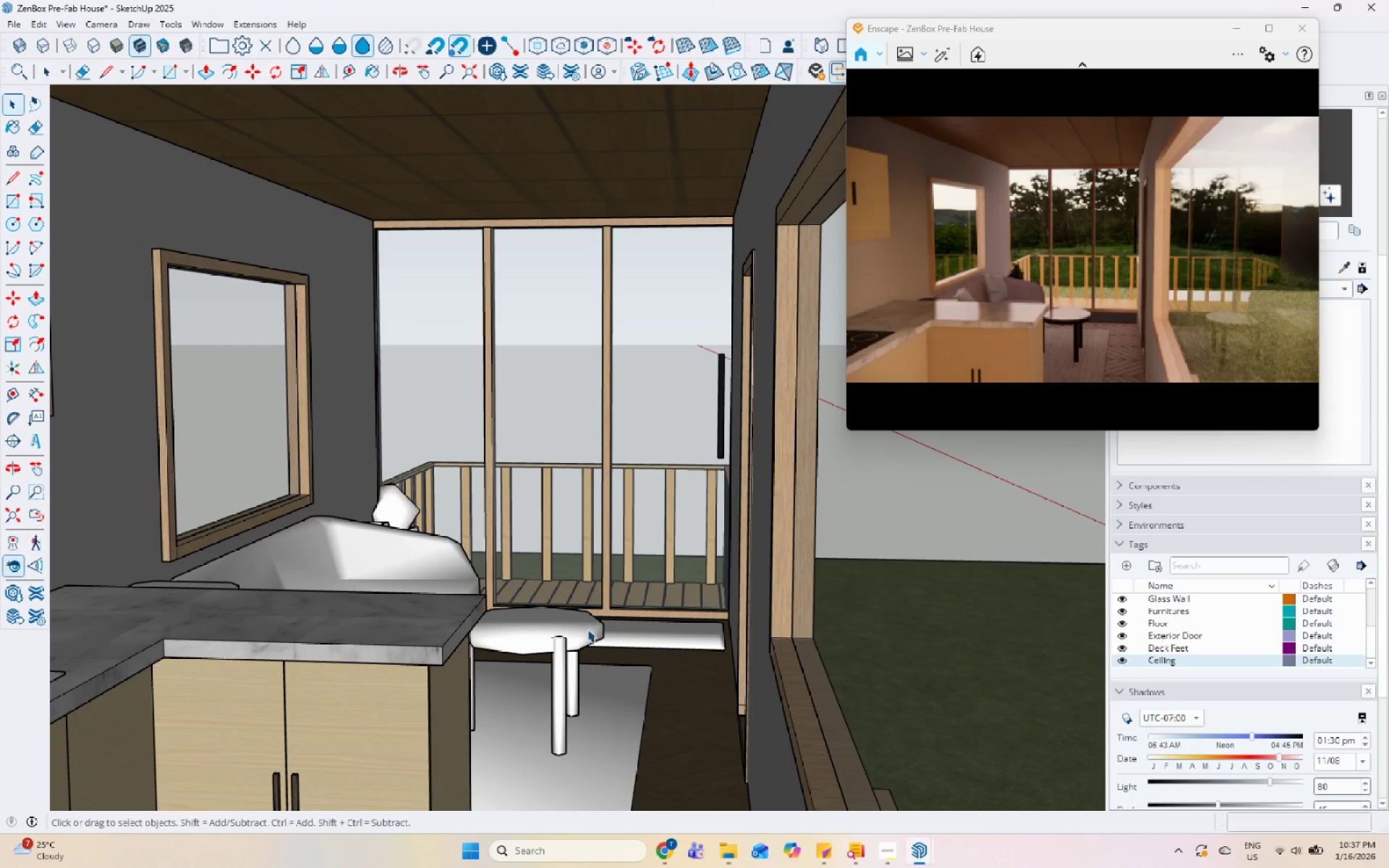 
left_click([587, 629])
 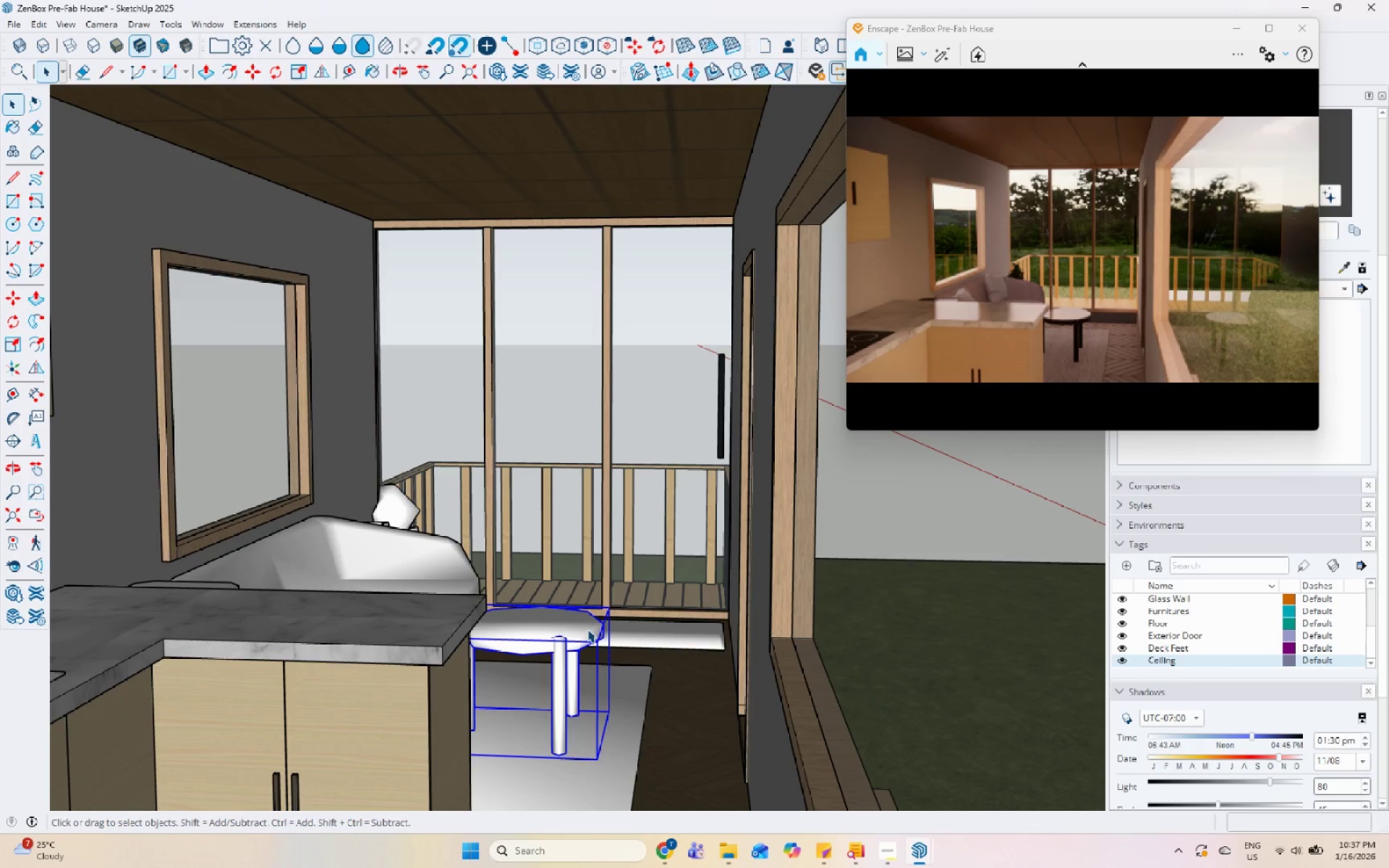 
right_click([587, 629])
 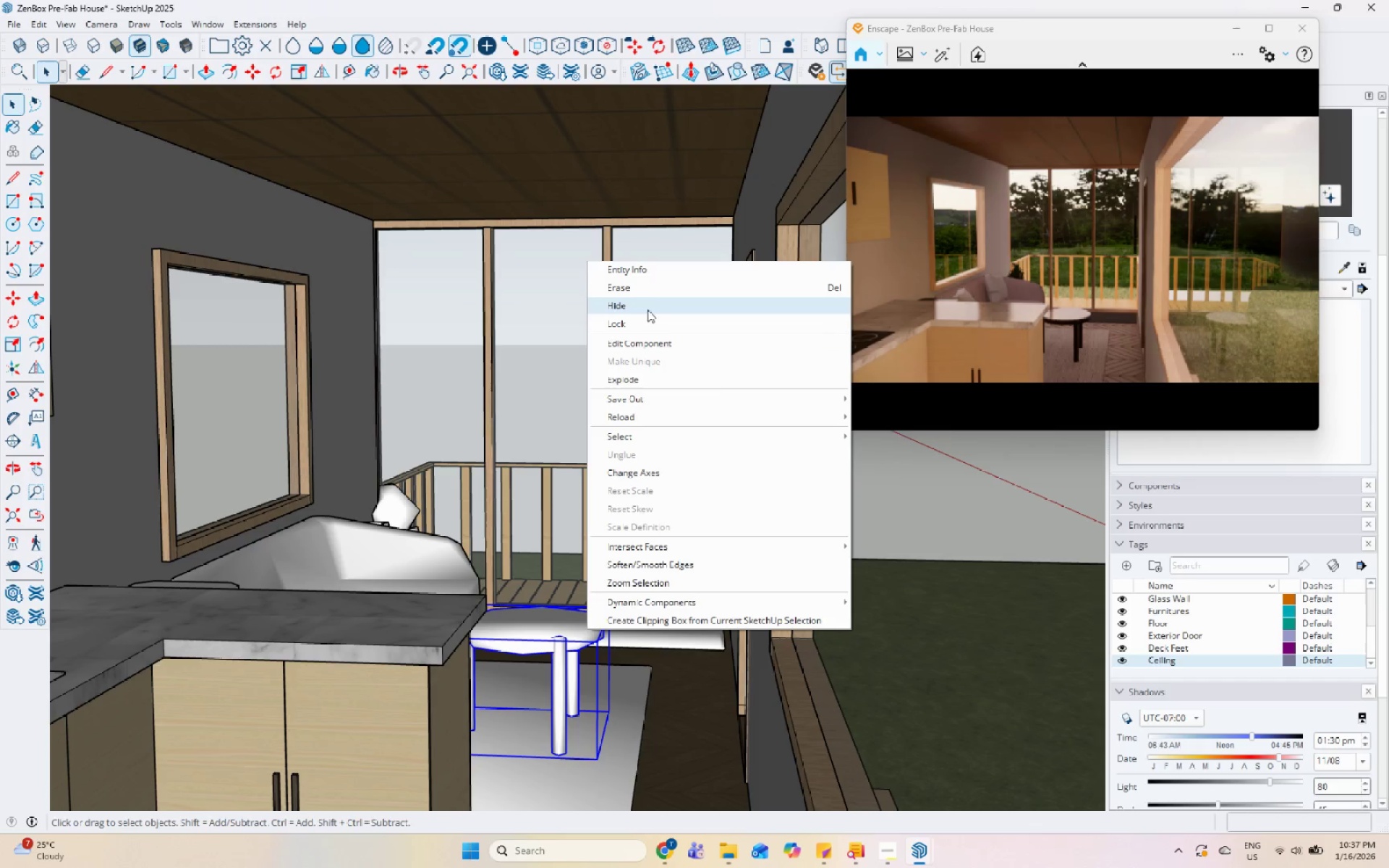 
left_click([653, 289])
 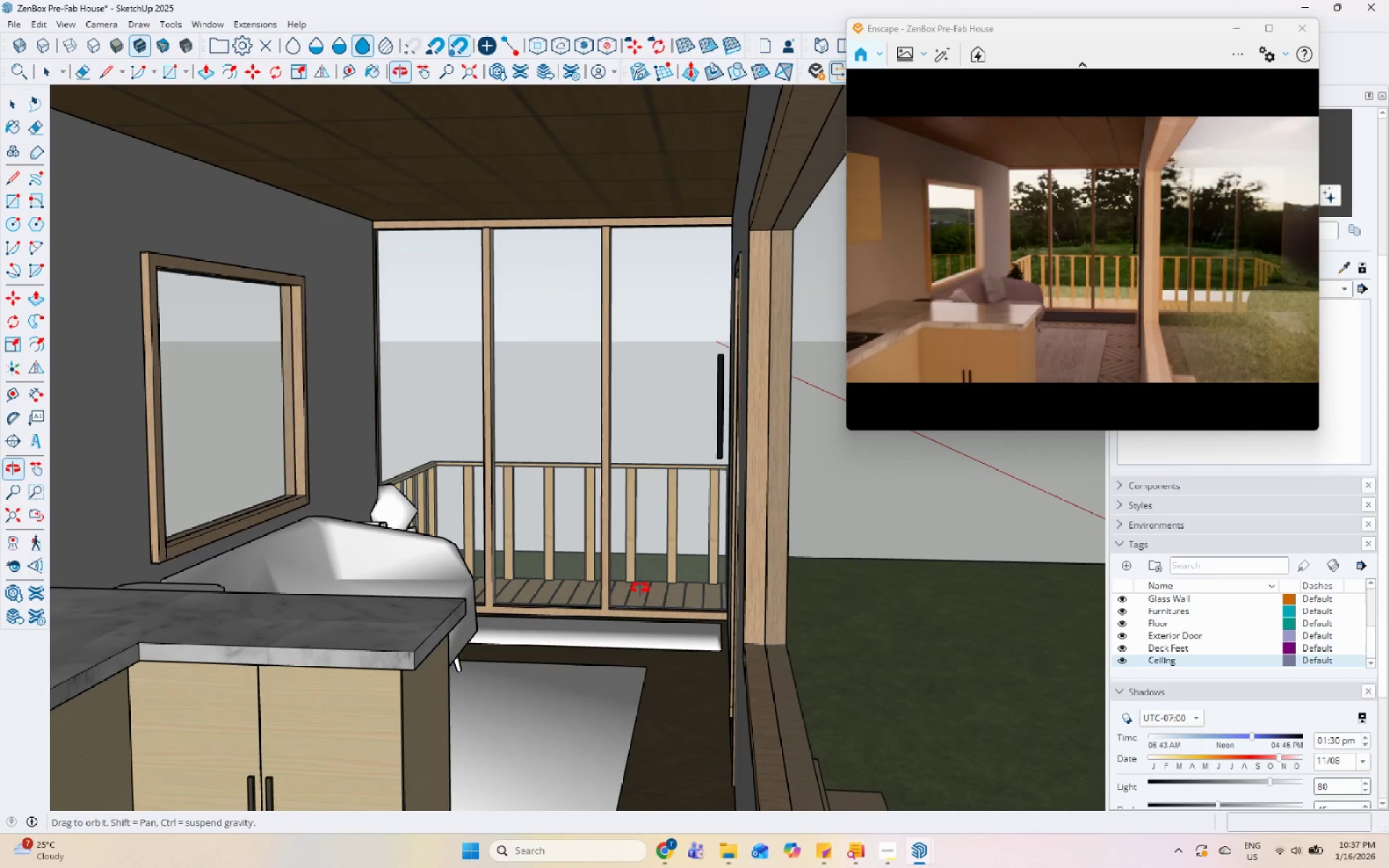 
scroll: coordinate [459, 550], scroll_direction: up, amount: 1.0
 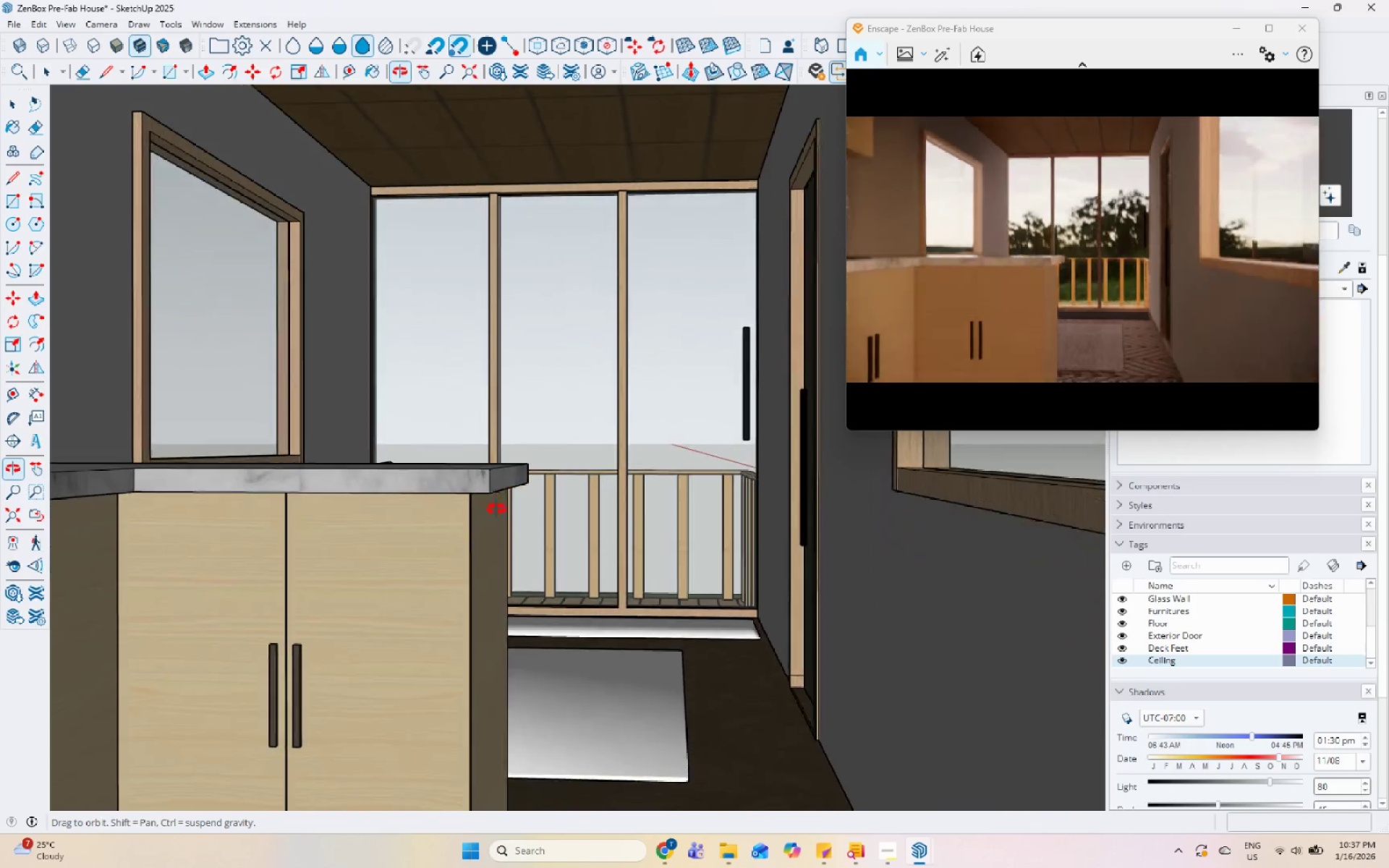 
scroll: coordinate [554, 574], scroll_direction: down, amount: 1.0
 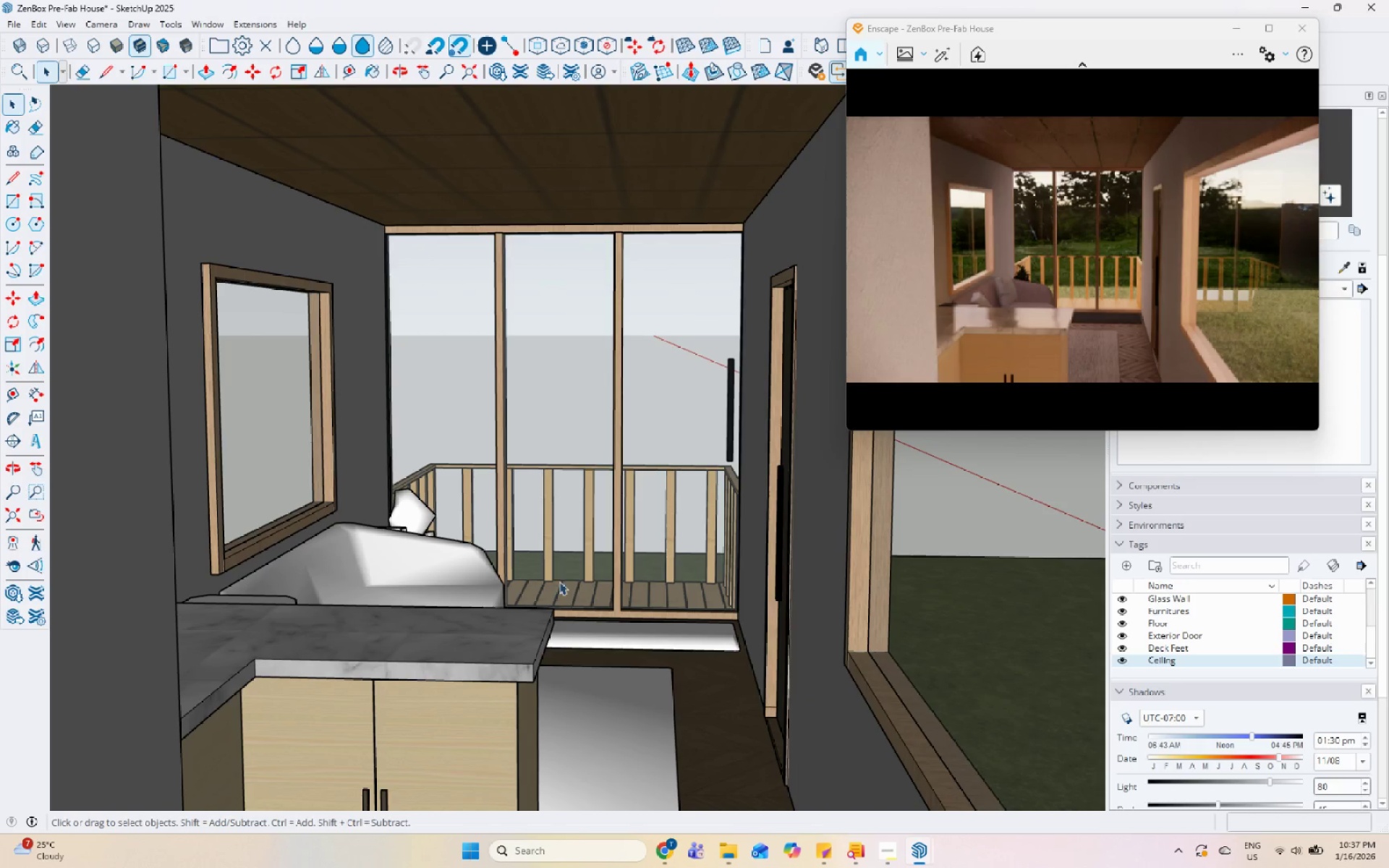 
right_click([561, 591])
 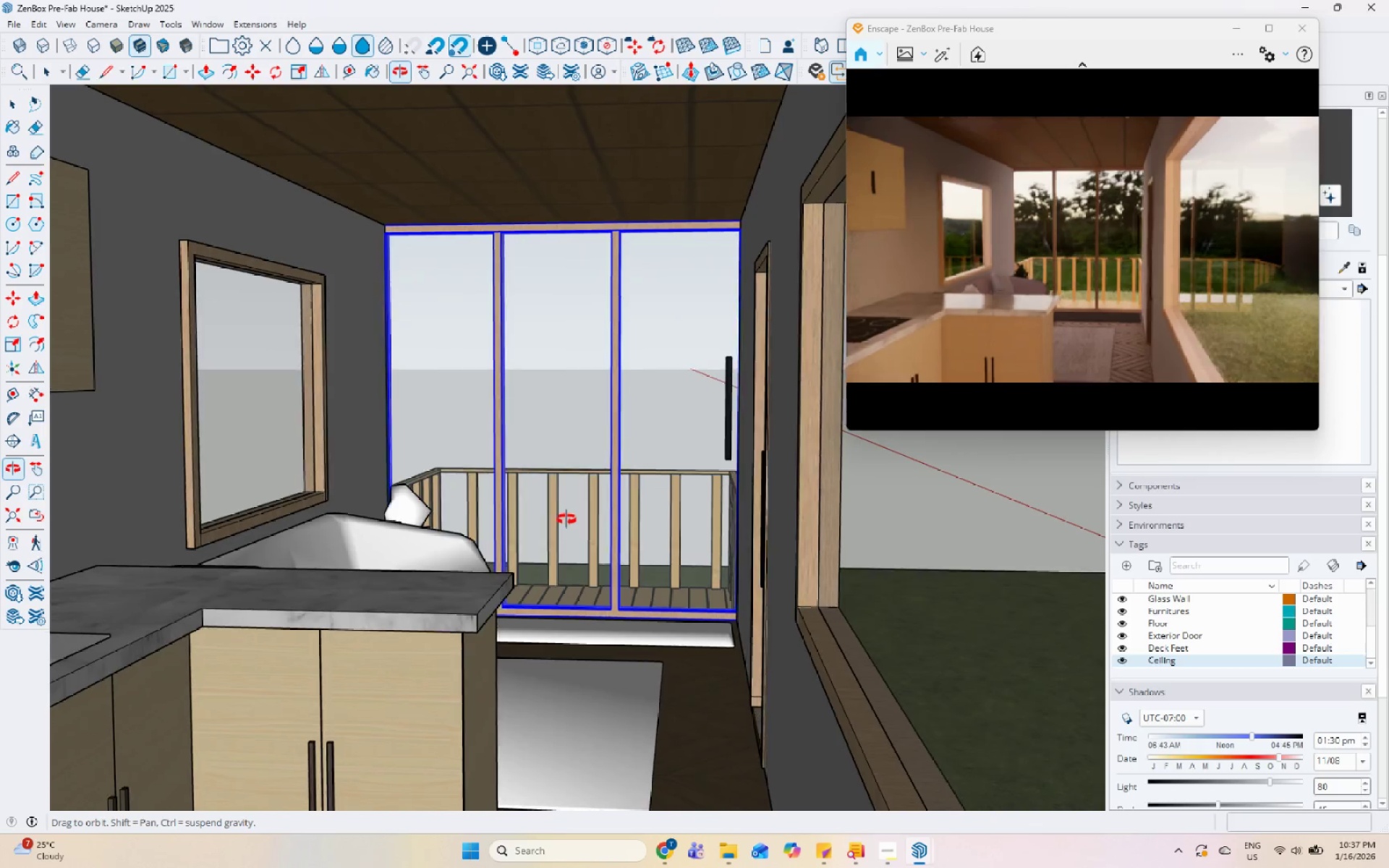 
wait(10.69)
 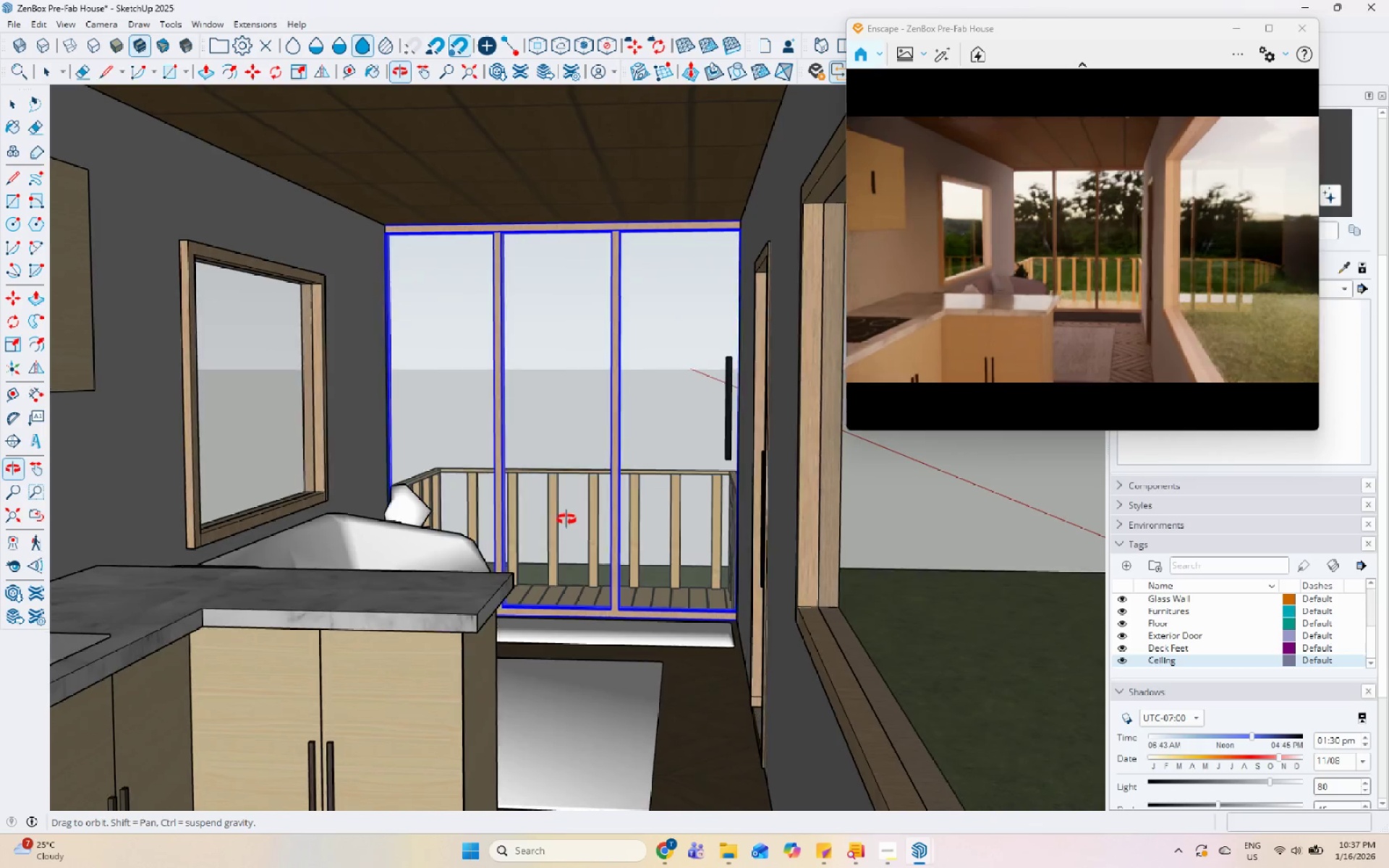 
scroll: coordinate [604, 433], scroll_direction: up, amount: 1.0
 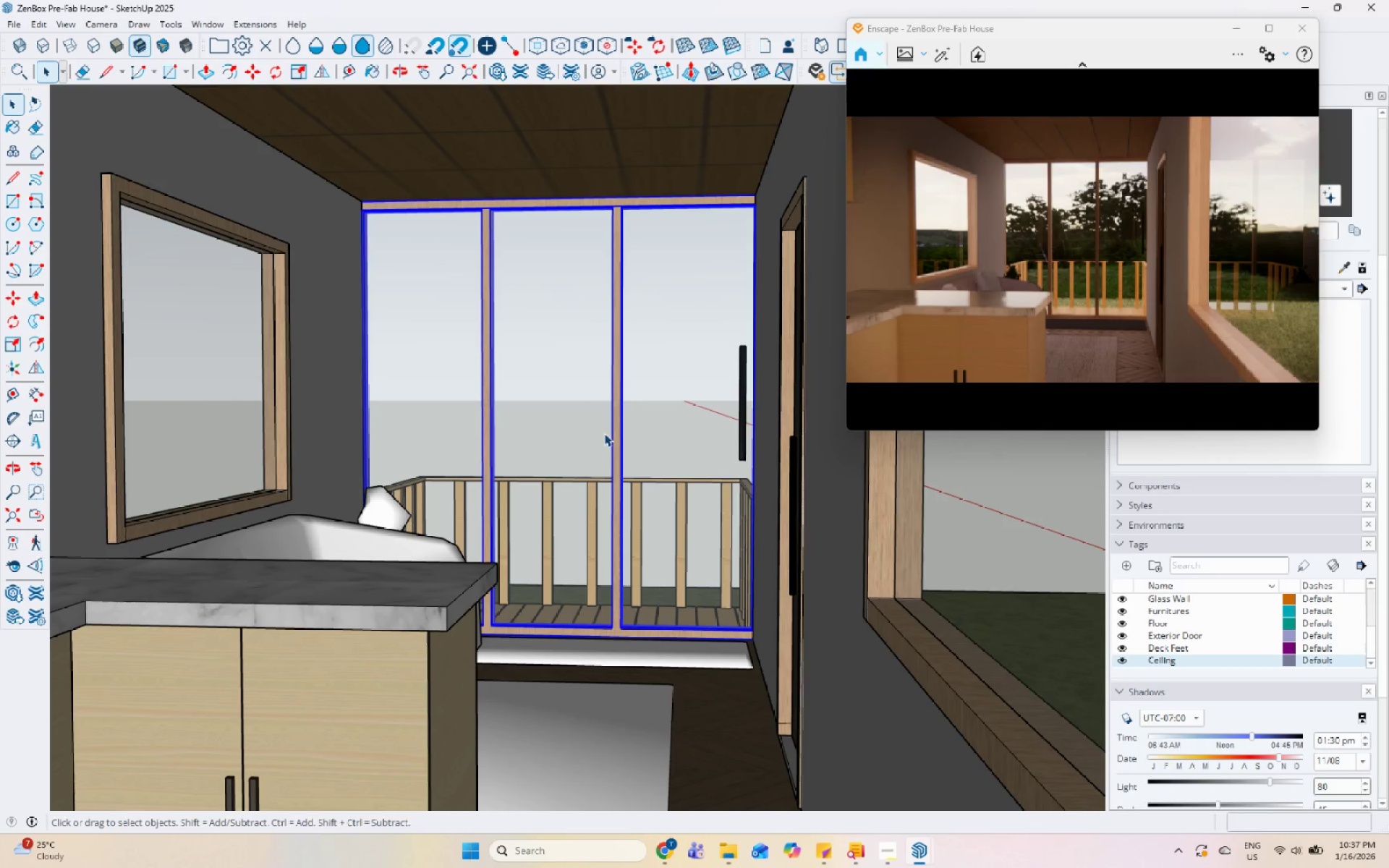 
scroll: coordinate [603, 435], scroll_direction: down, amount: 1.0
 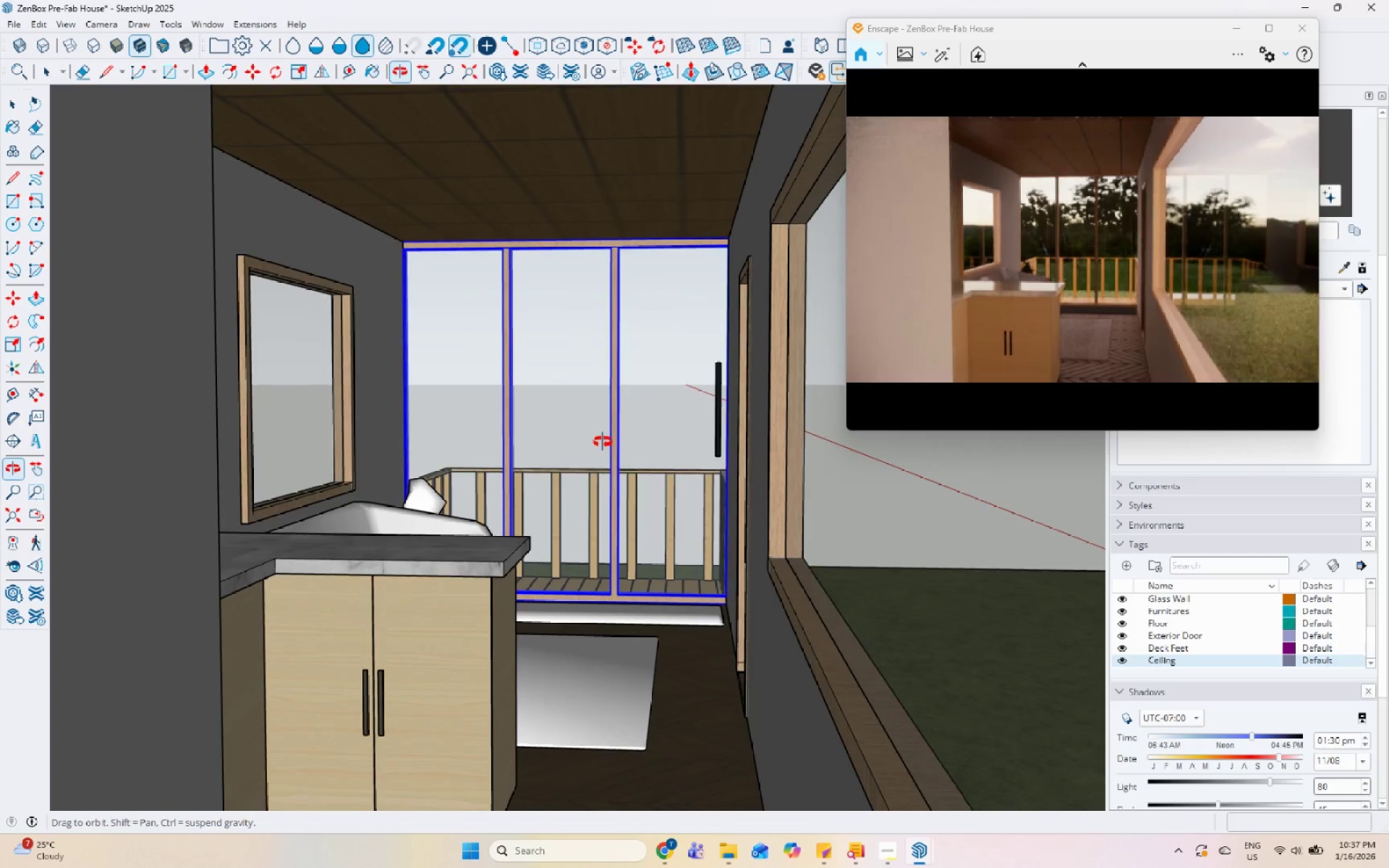 
scroll: coordinate [598, 442], scroll_direction: up, amount: 1.0
 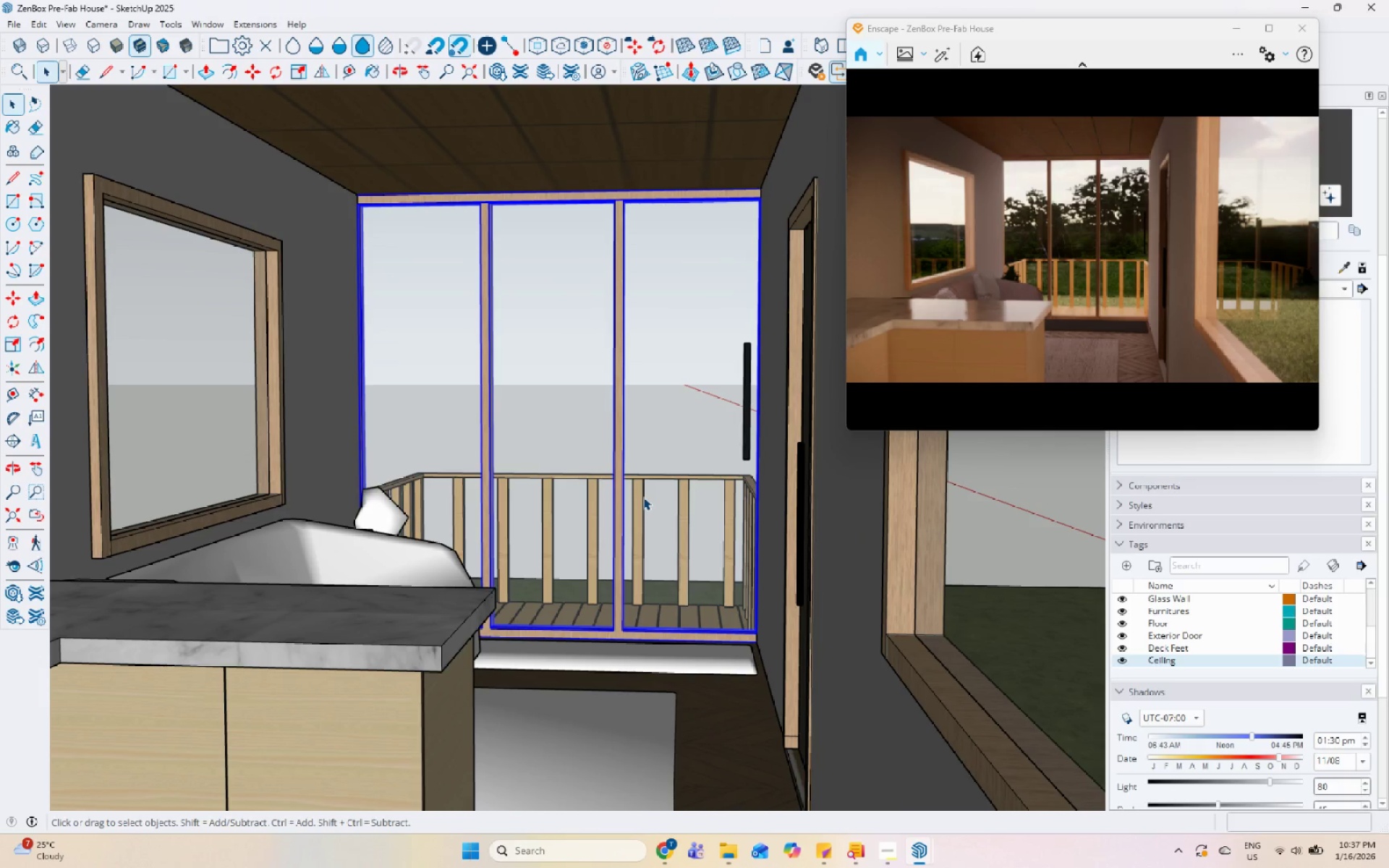 
wait(11.03)
 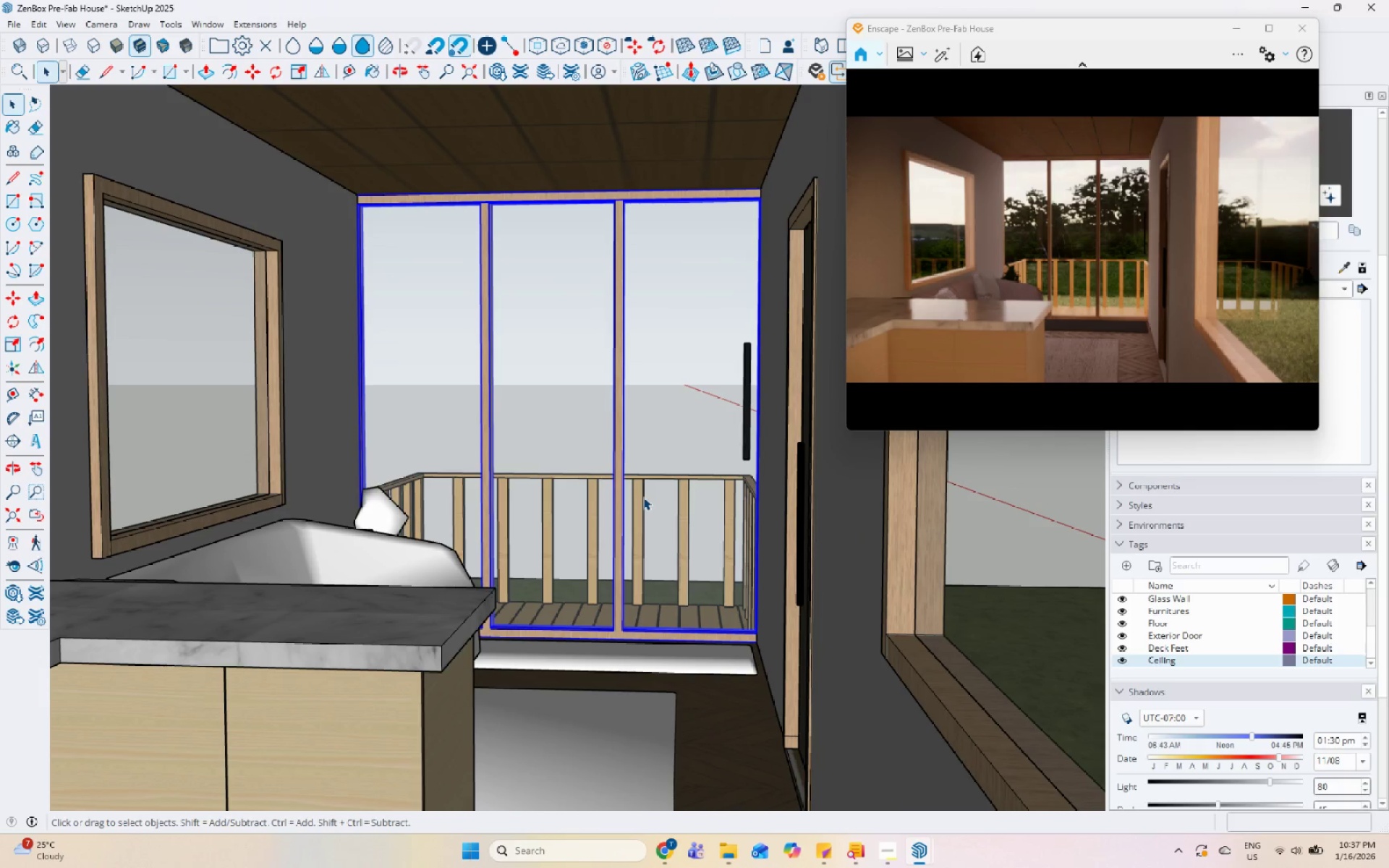 
left_click([878, 856])